 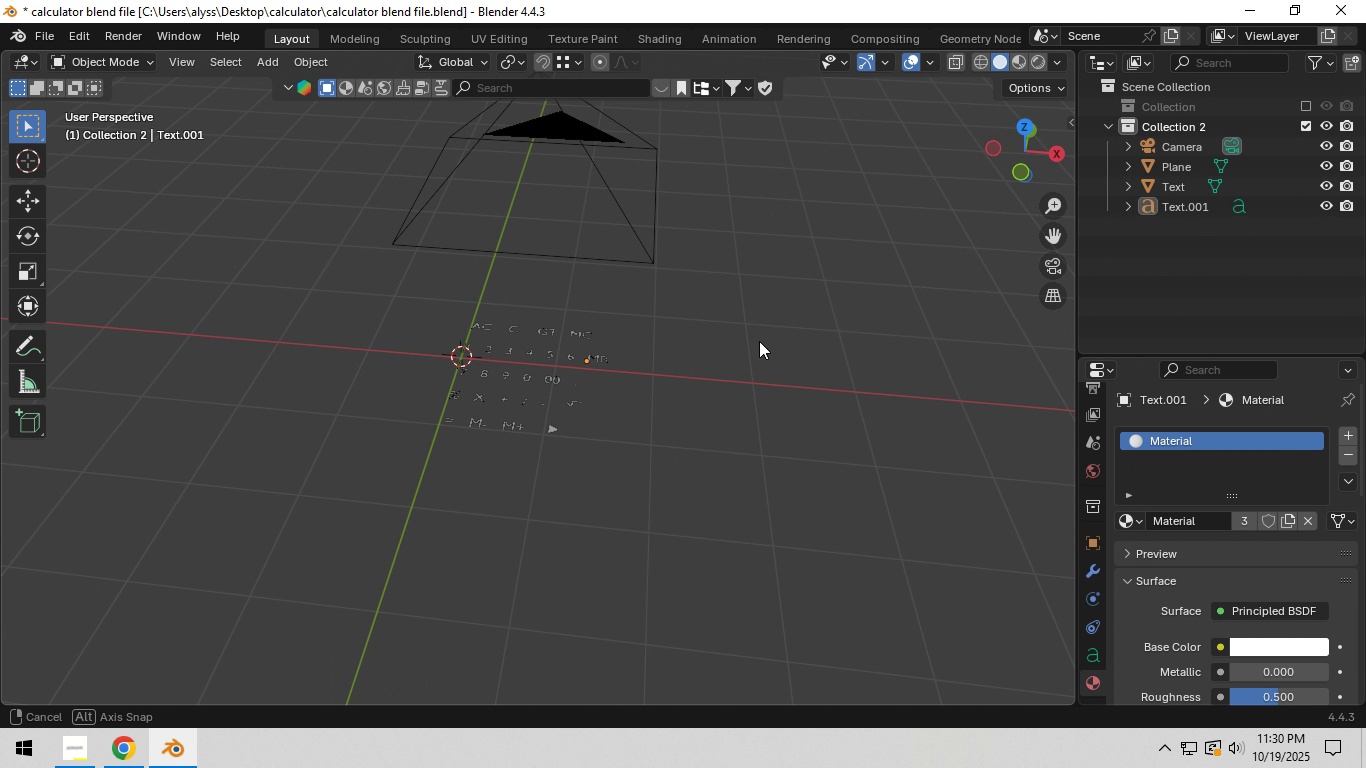 
left_click([645, 229])
 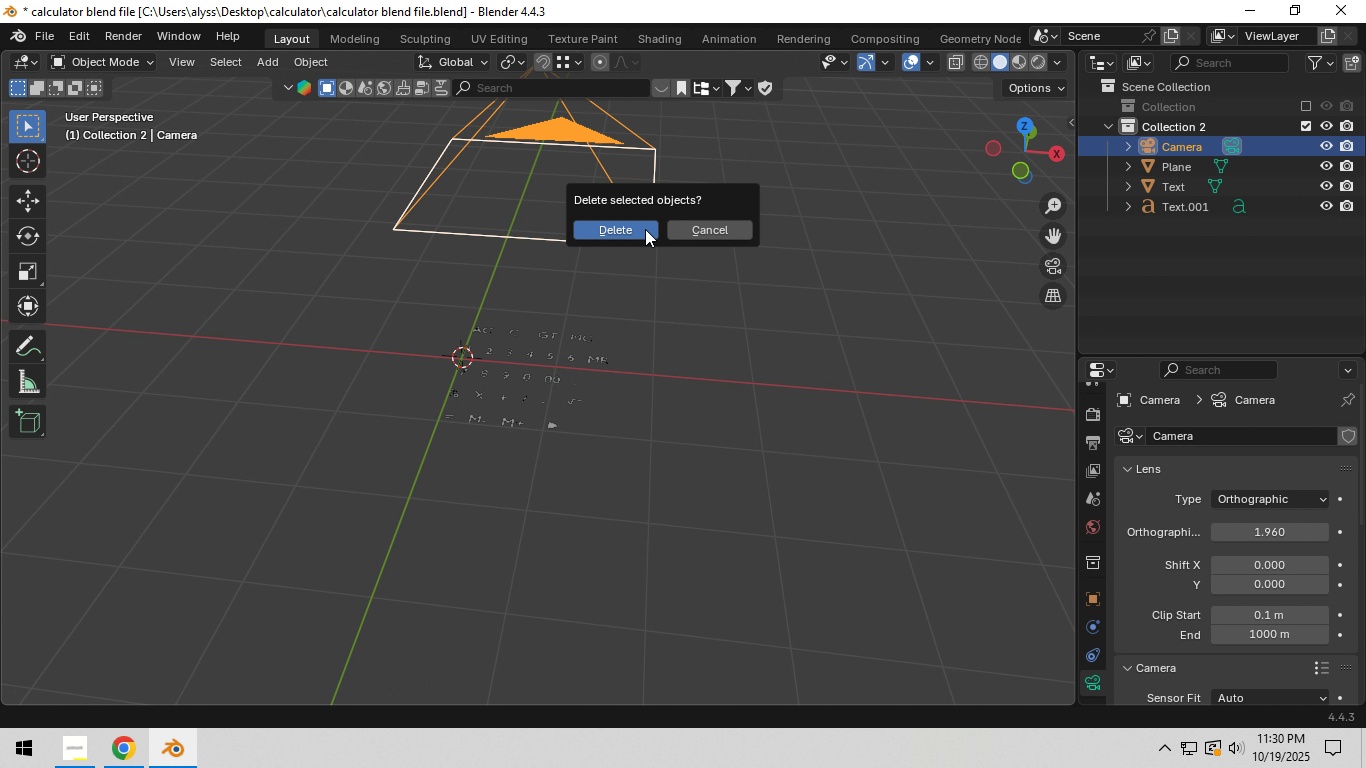 
key(X)
 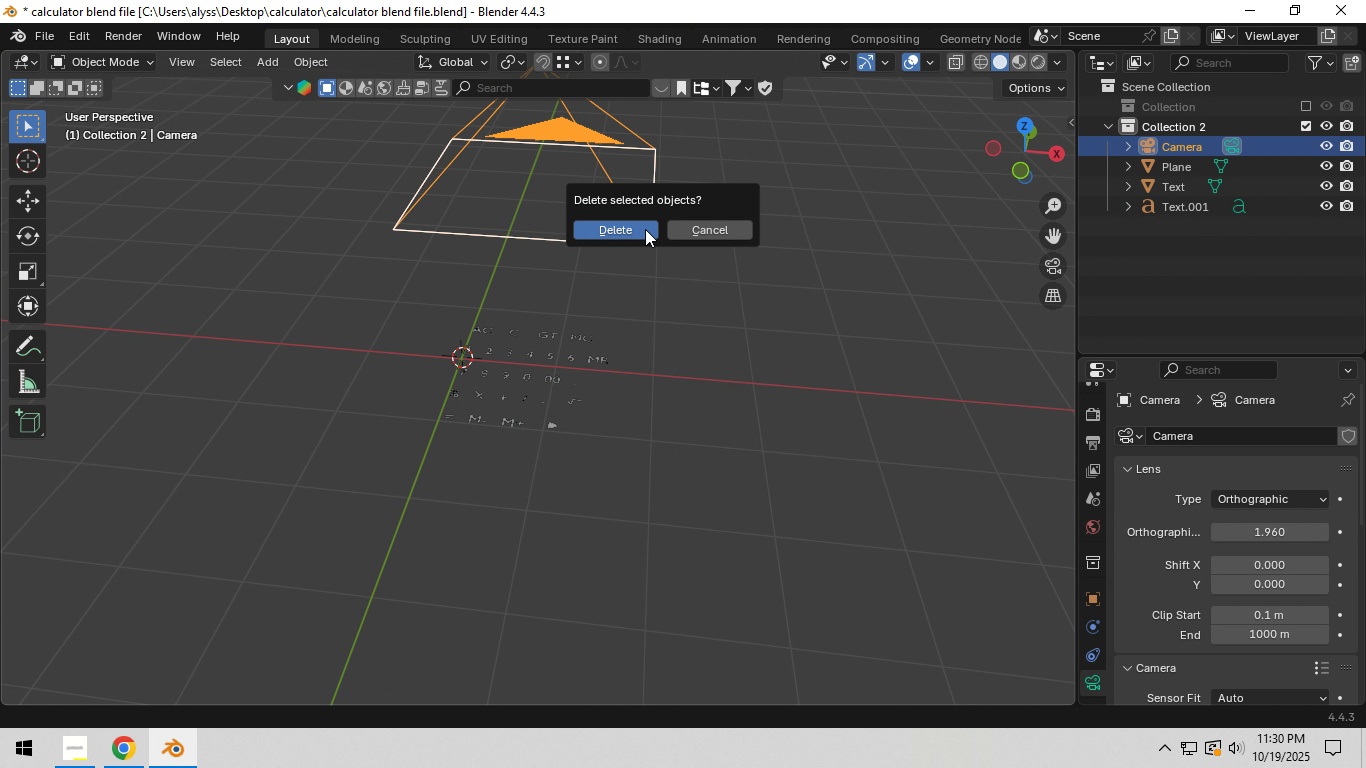 
left_click([645, 229])
 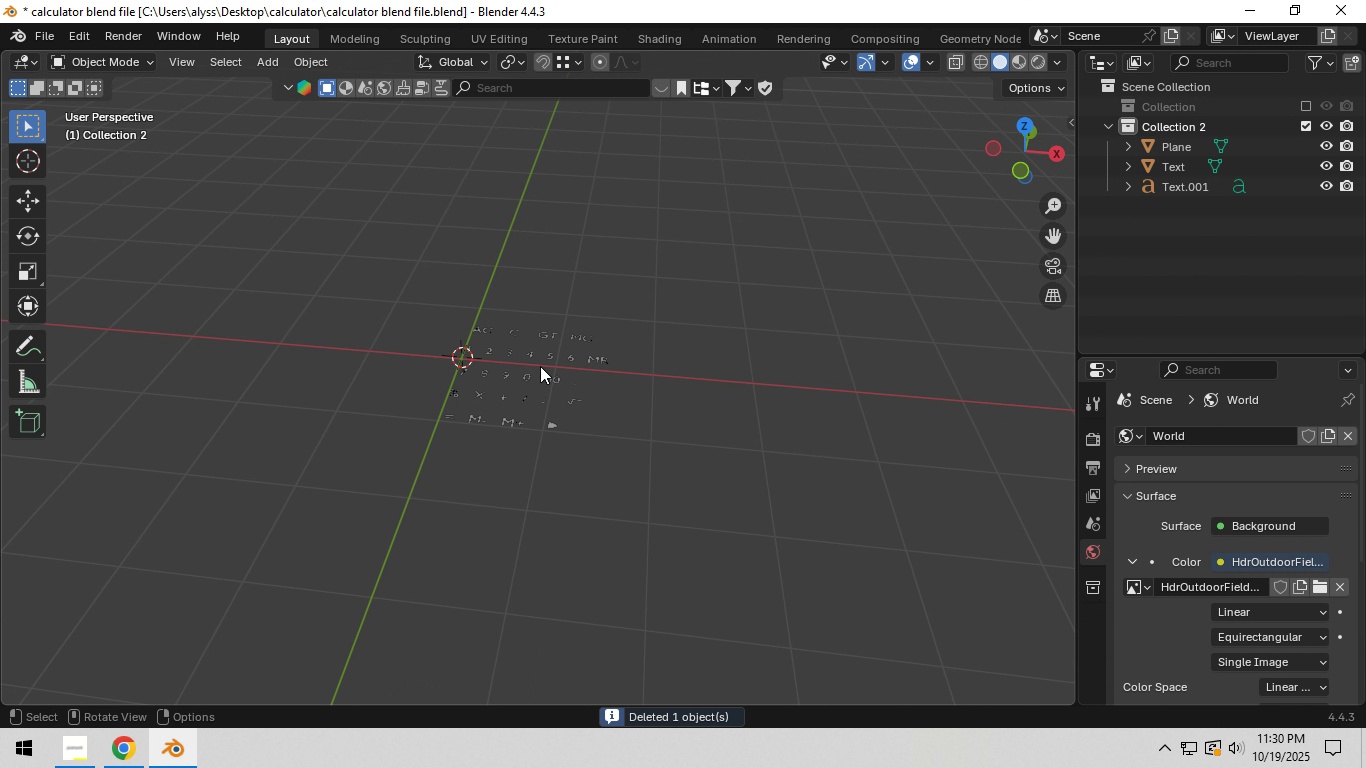 
left_click([540, 366])
 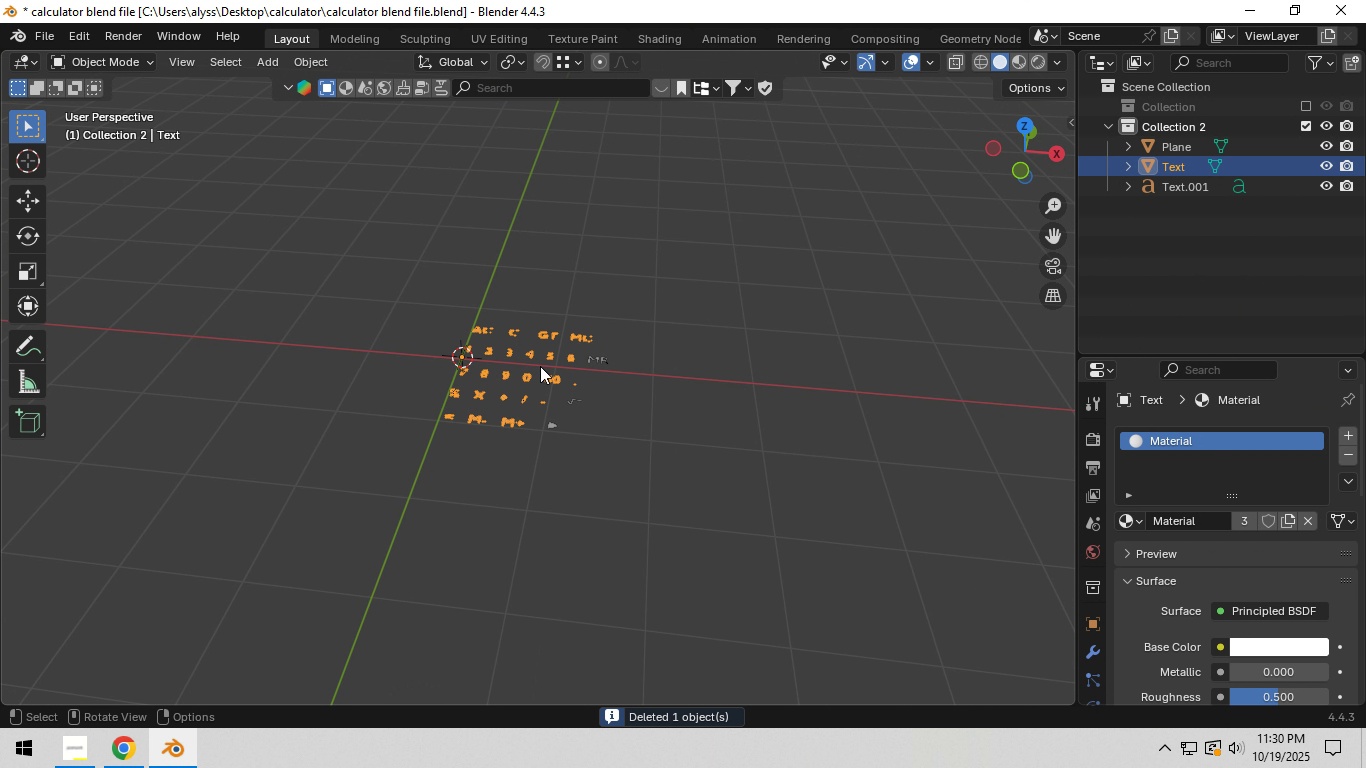 
key(X)
 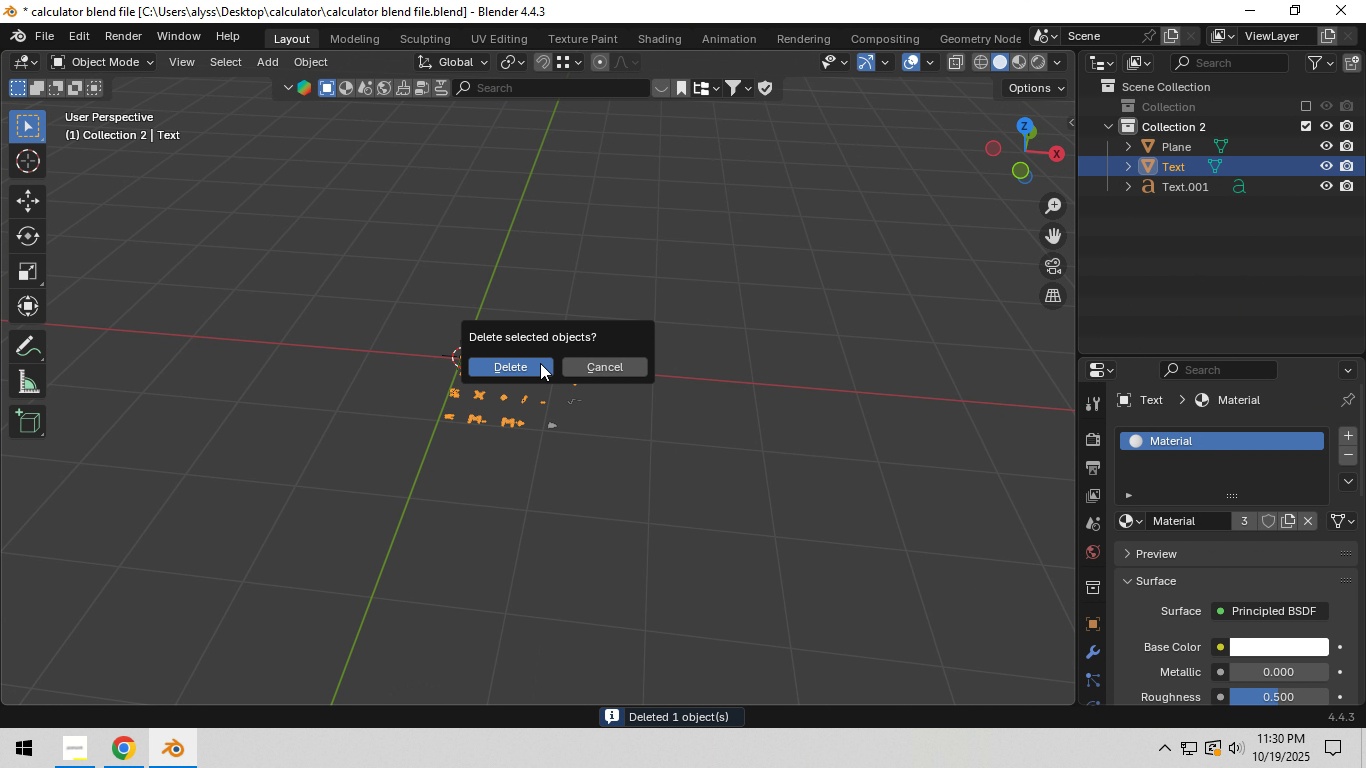 
left_click([540, 363])
 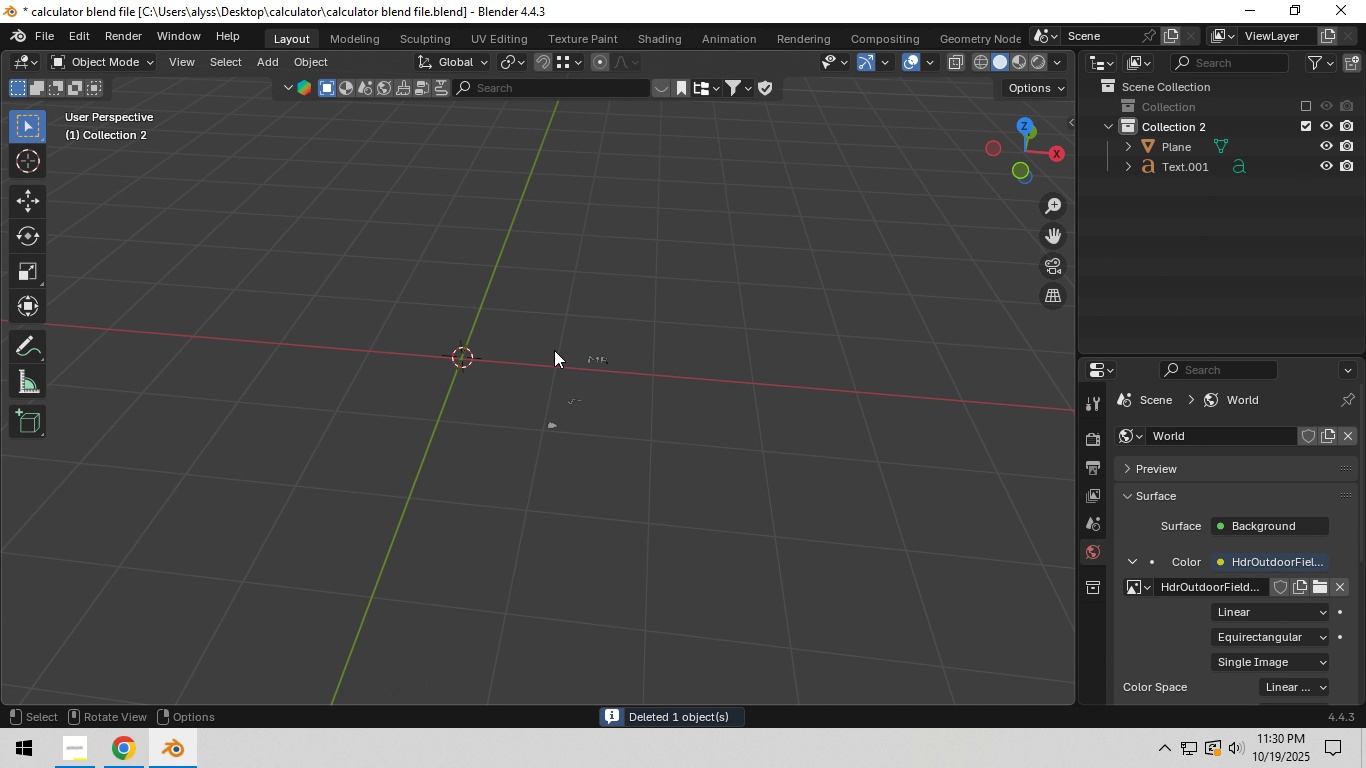 
left_click_drag(start_coordinate=[554, 350], to_coordinate=[631, 437])
 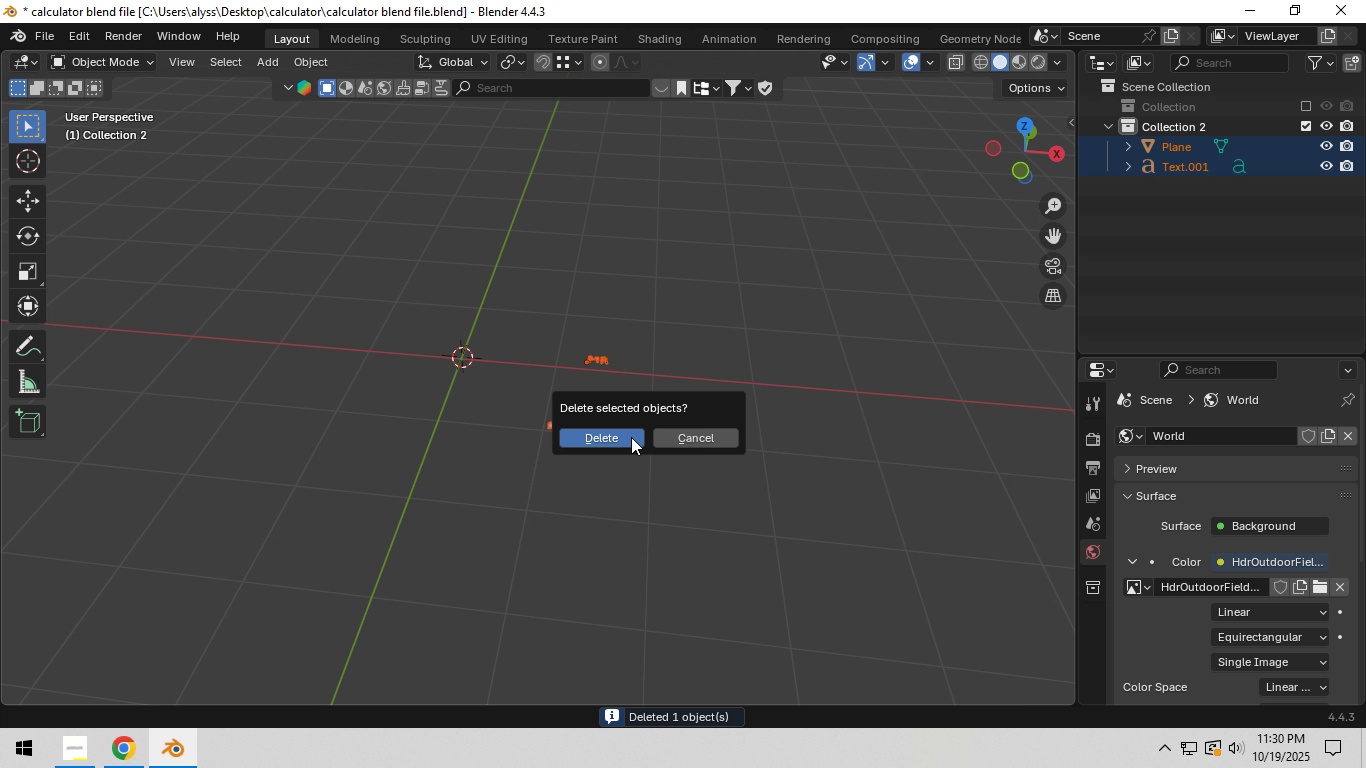 
key(X)
 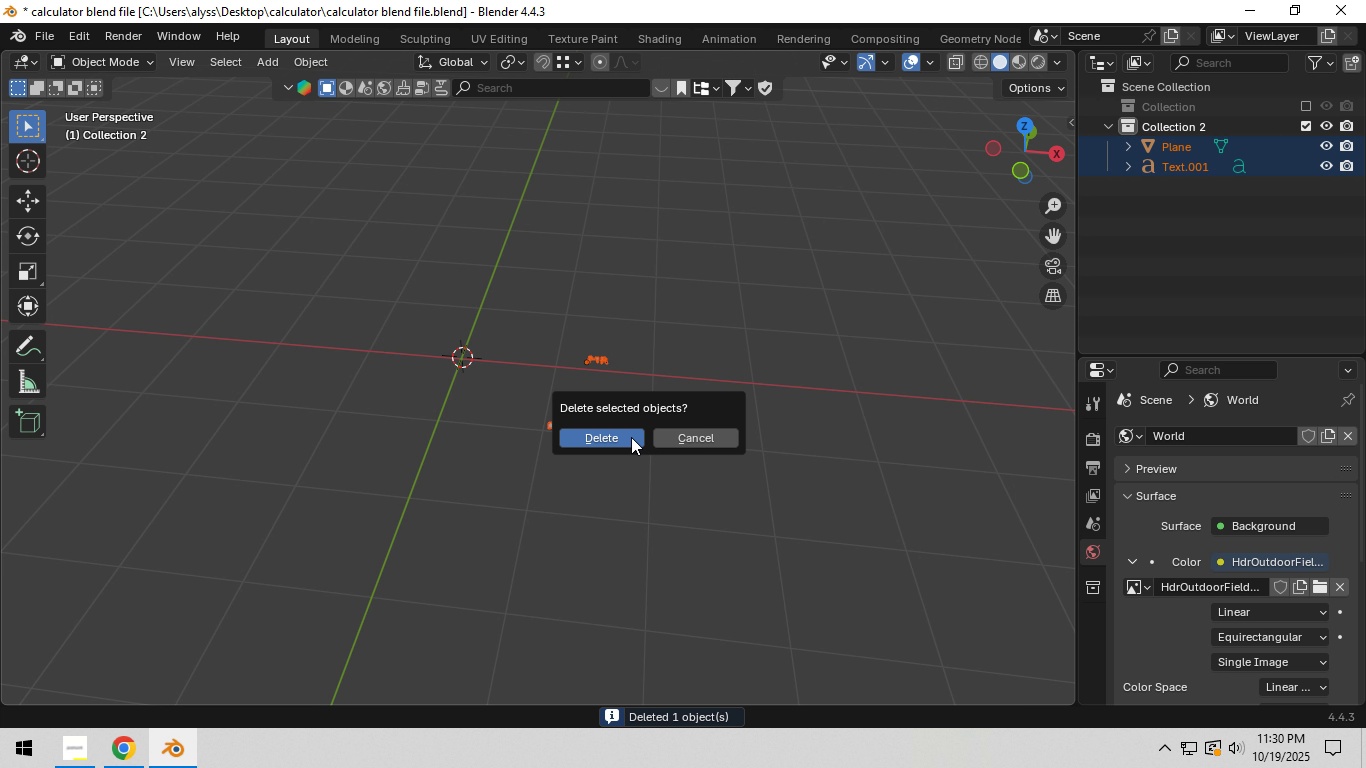 
left_click([631, 437])
 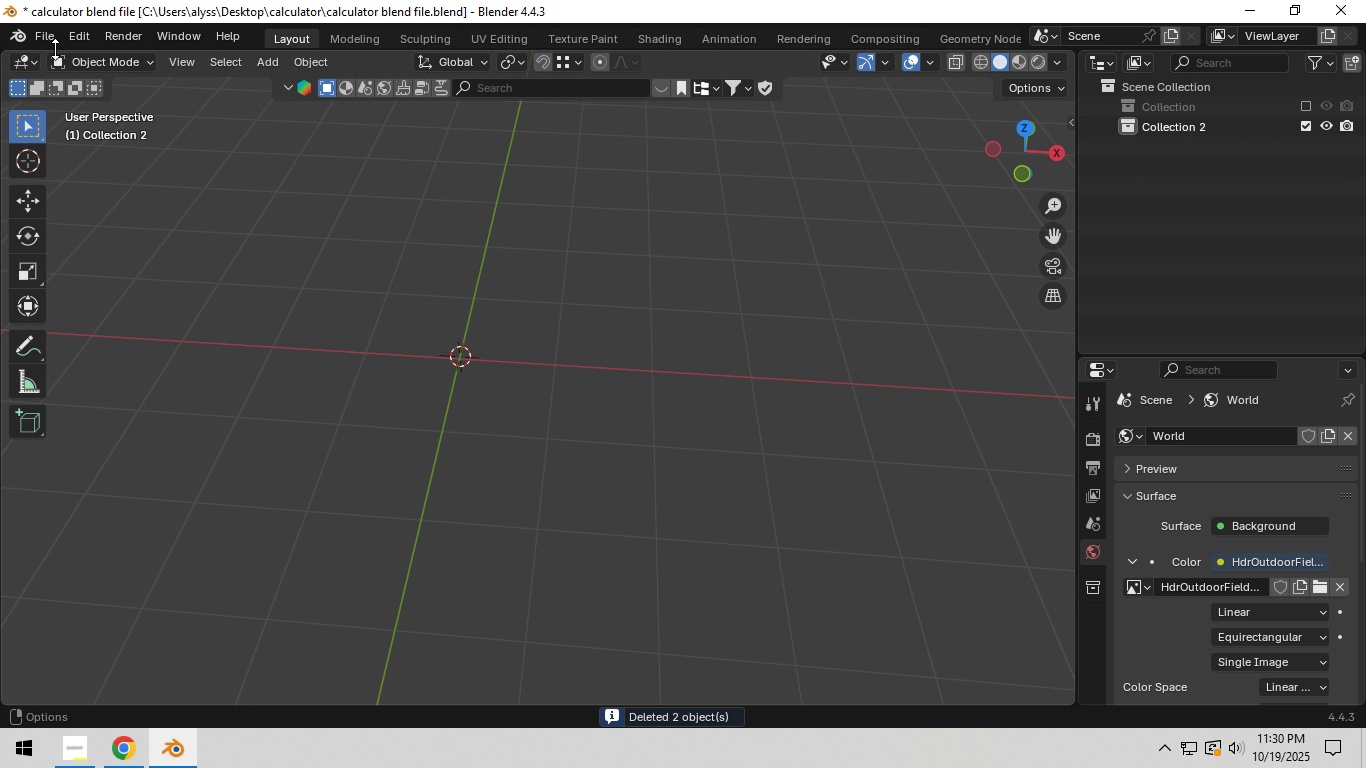 
left_click([50, 39])
 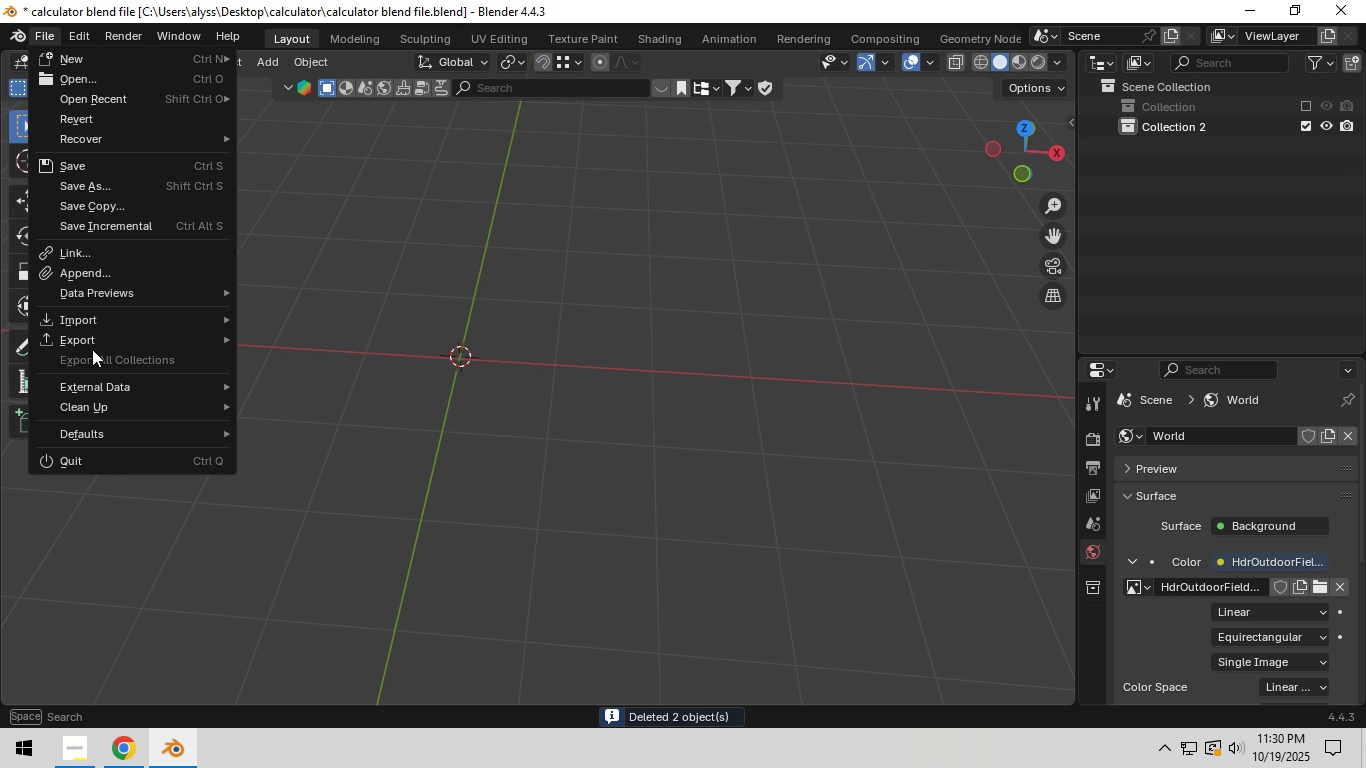 
mouse_move([140, 415])
 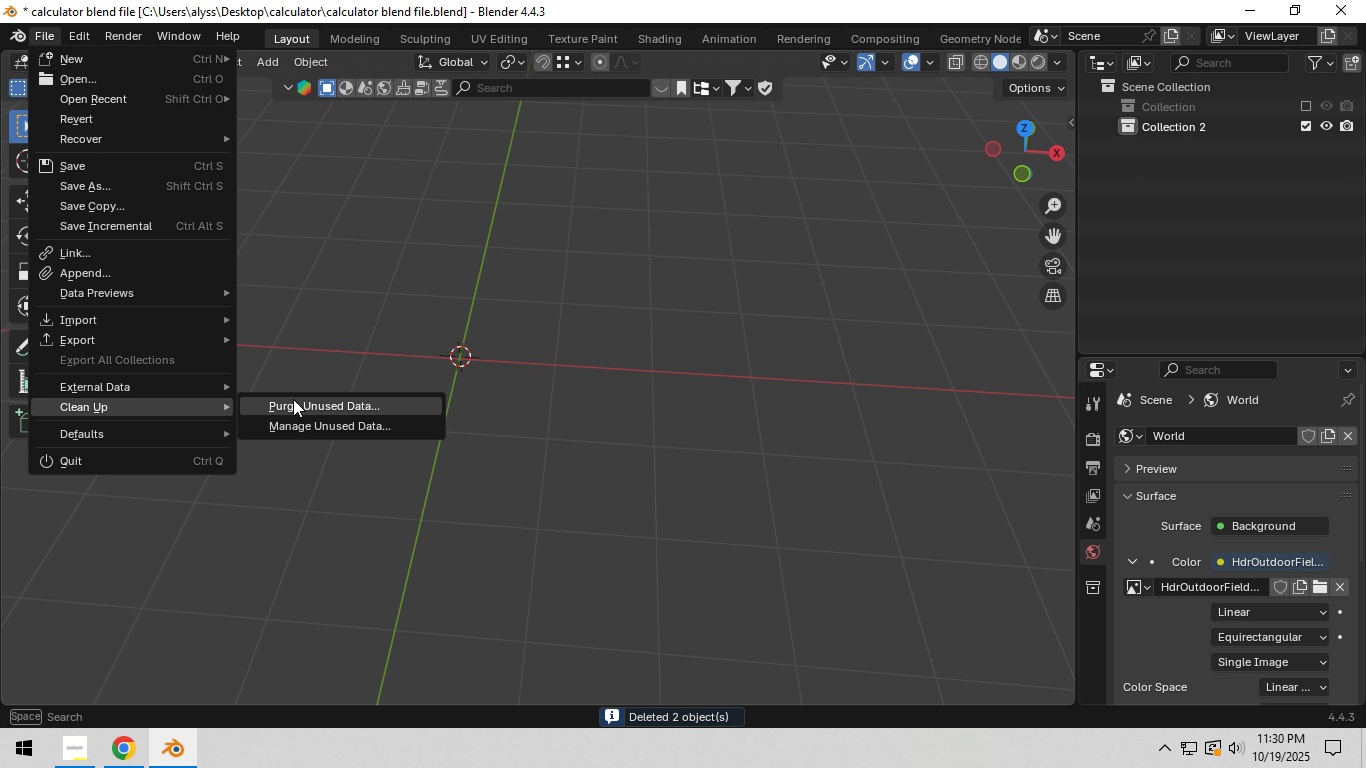 
left_click([293, 399])
 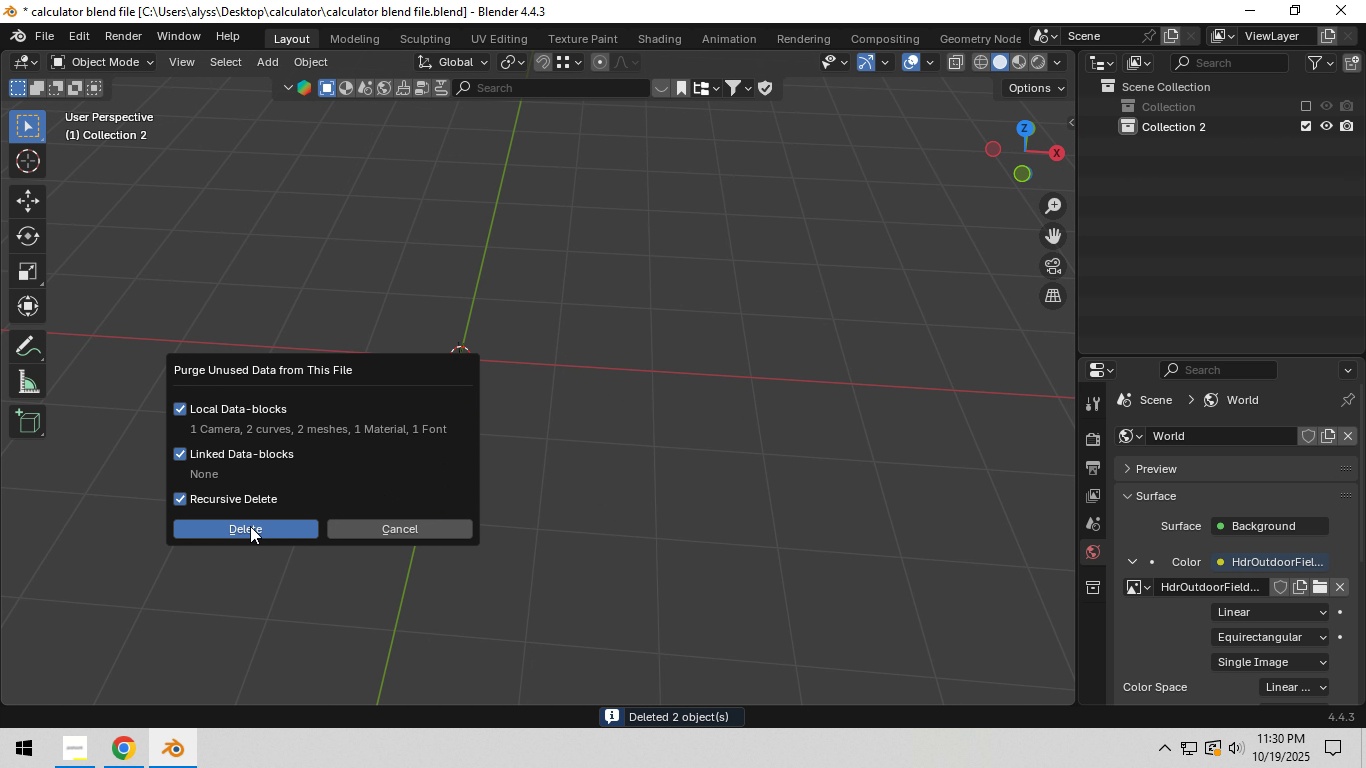 
left_click([250, 526])
 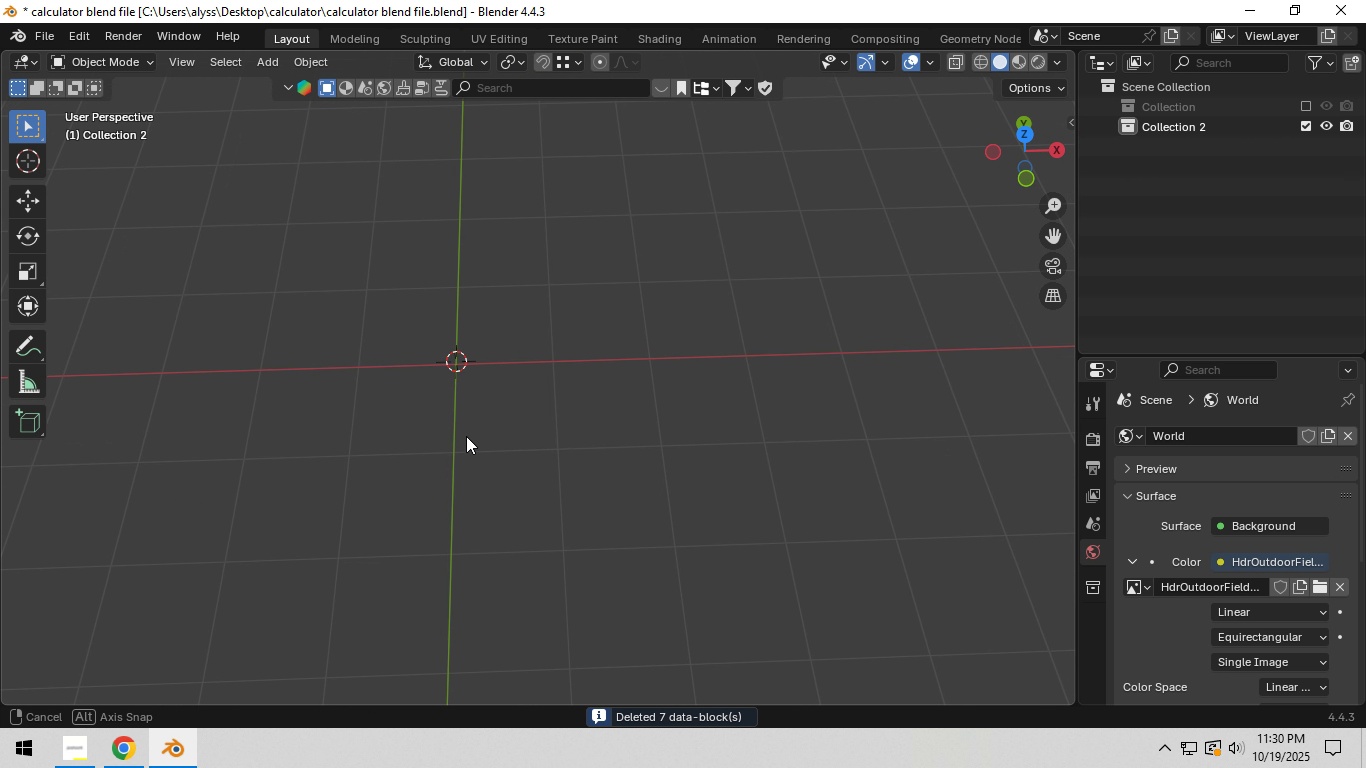 
scroll: coordinate [466, 436], scroll_direction: up, amount: 2.0
 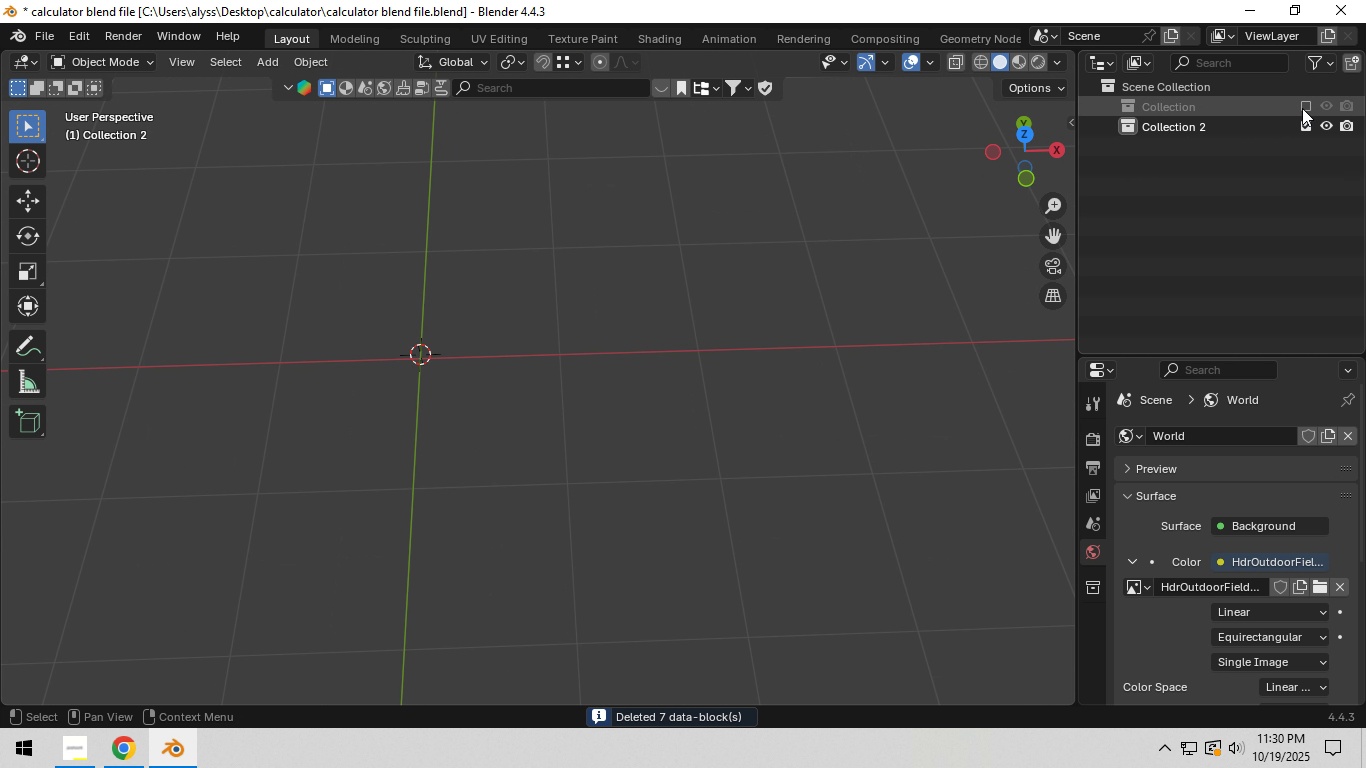 
left_click([1302, 108])
 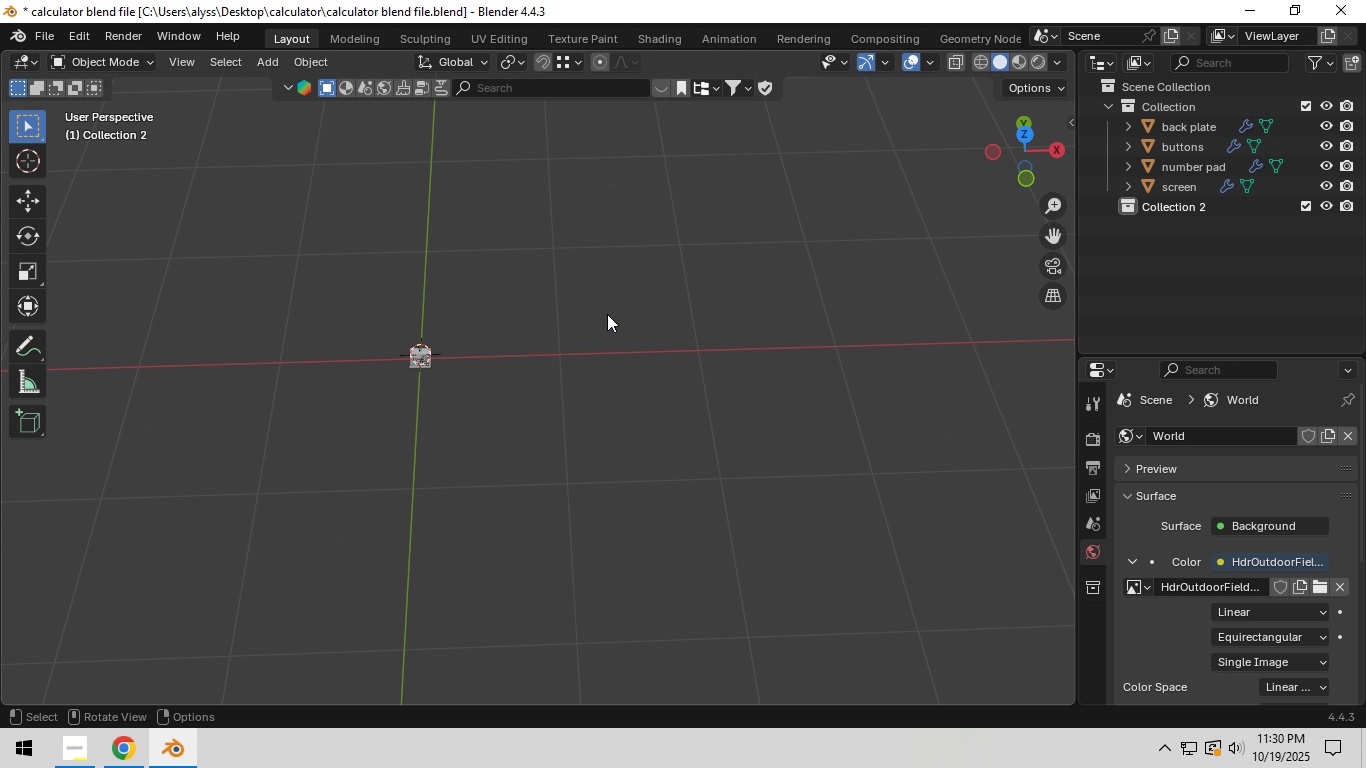 
left_click([425, 363])
 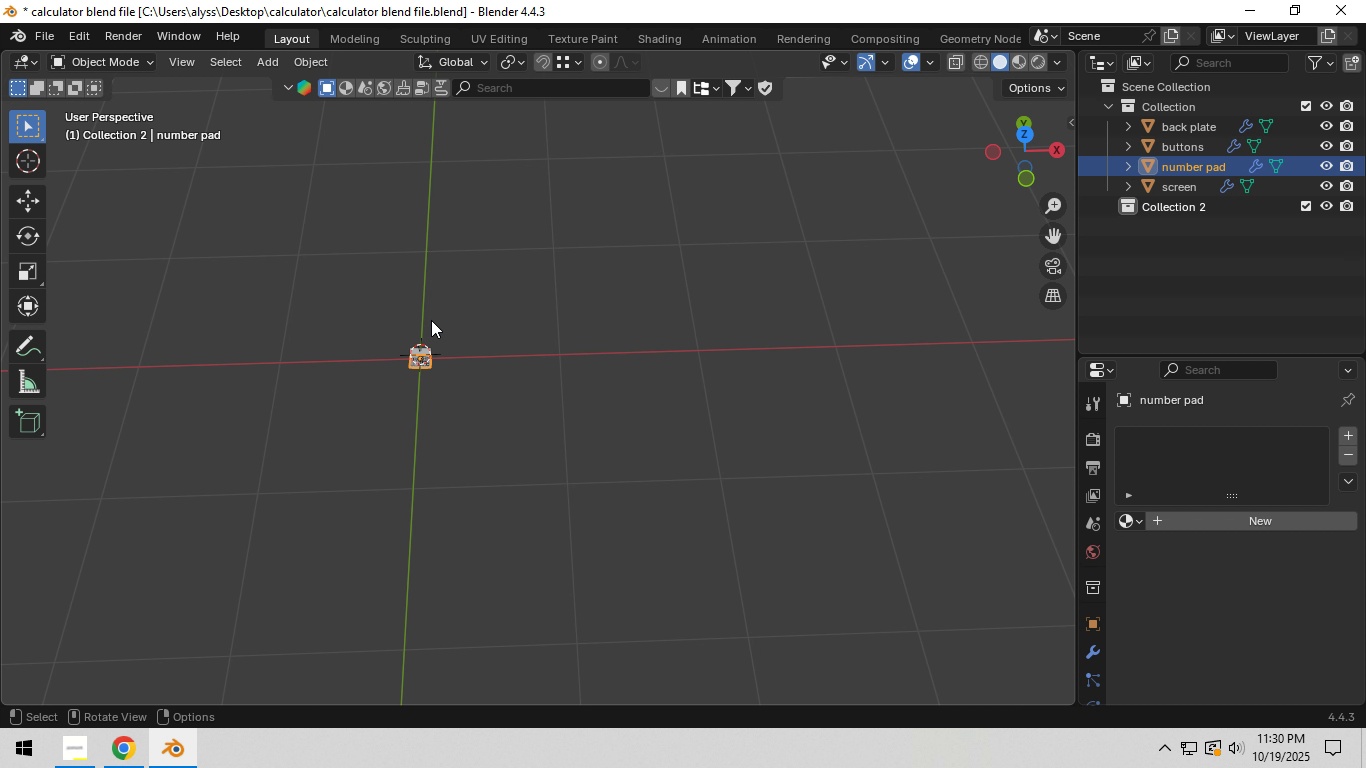 
key(Backquote)
 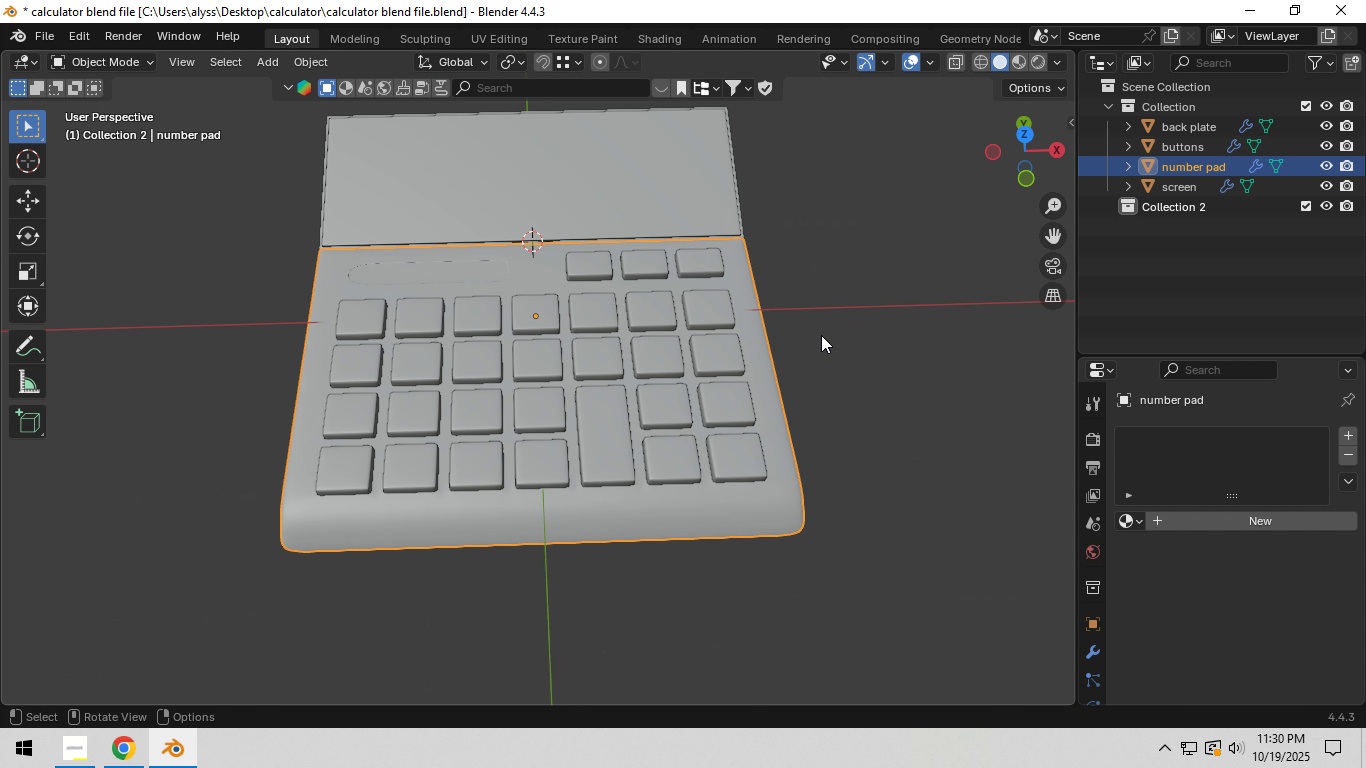 
left_click([837, 332])
 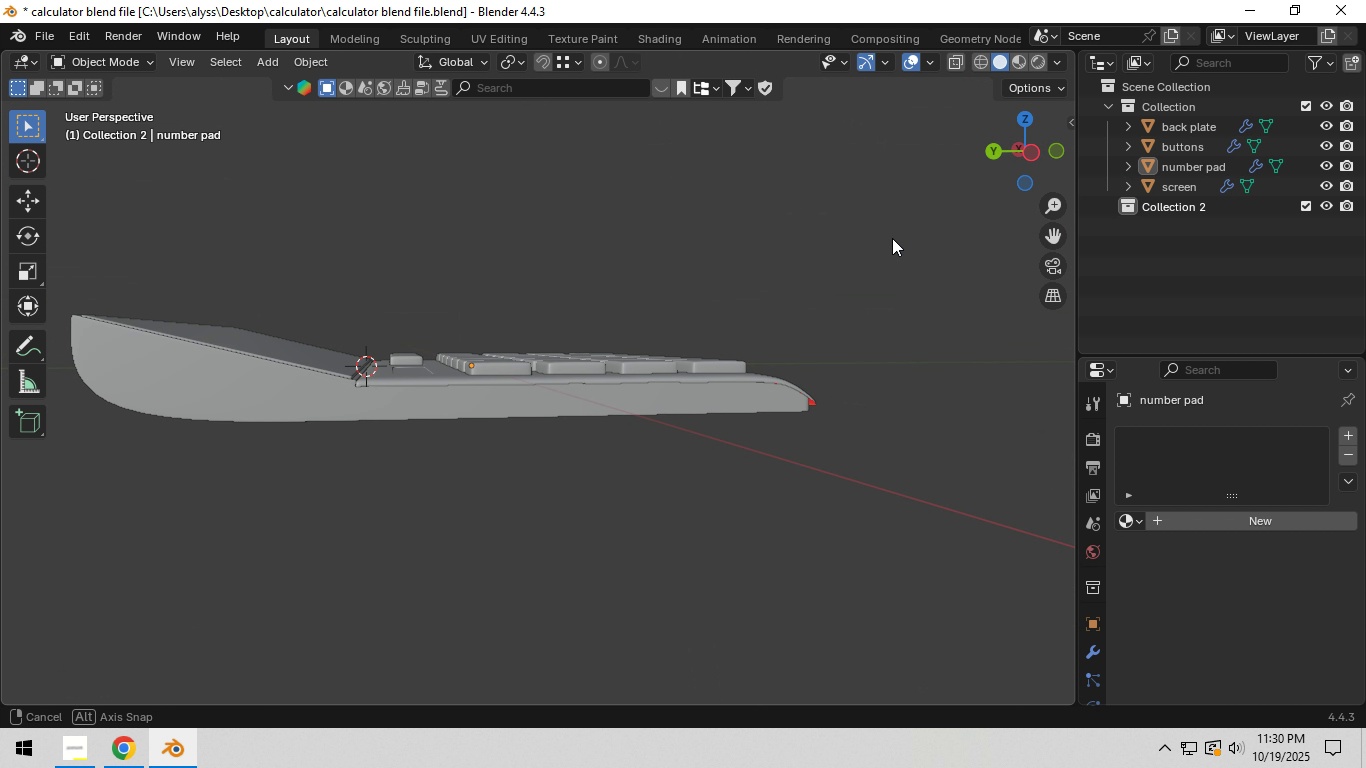 
wait(10.25)
 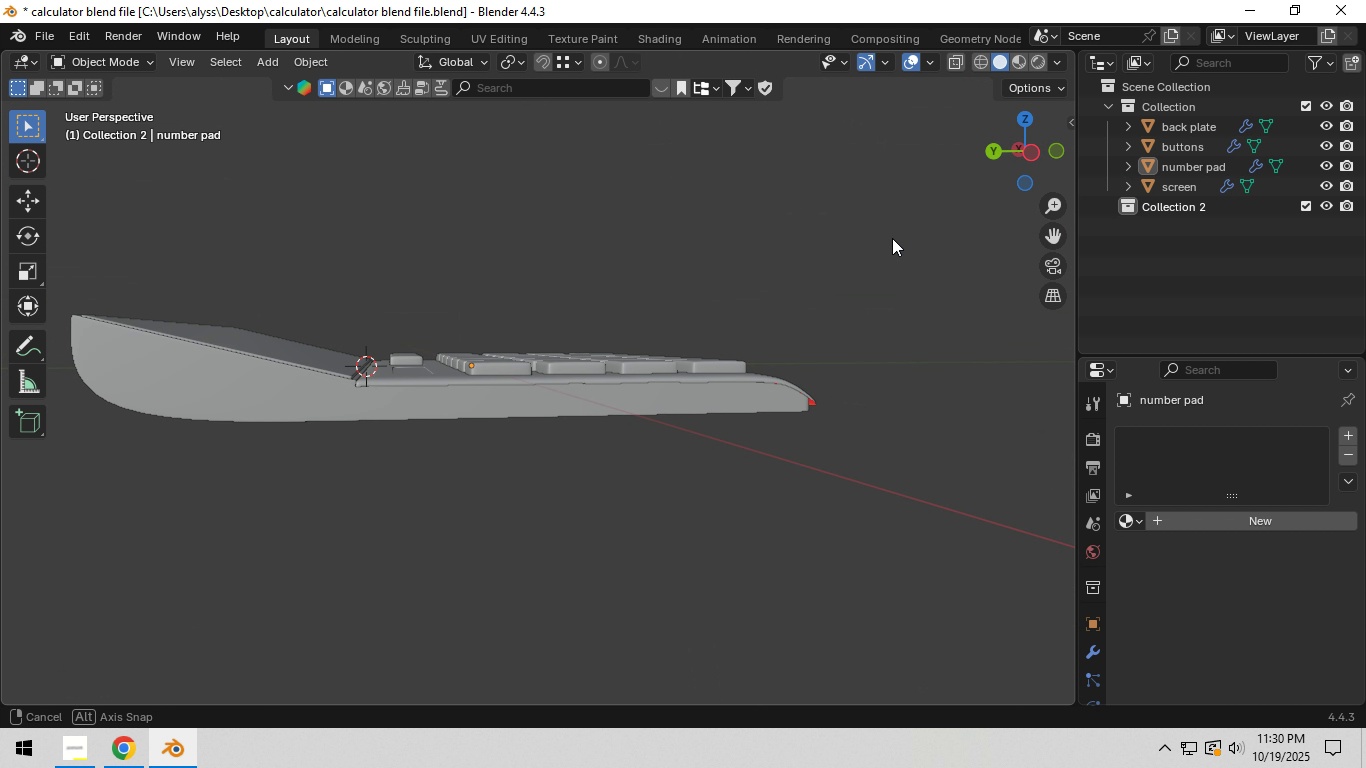 
left_click([614, 407])
 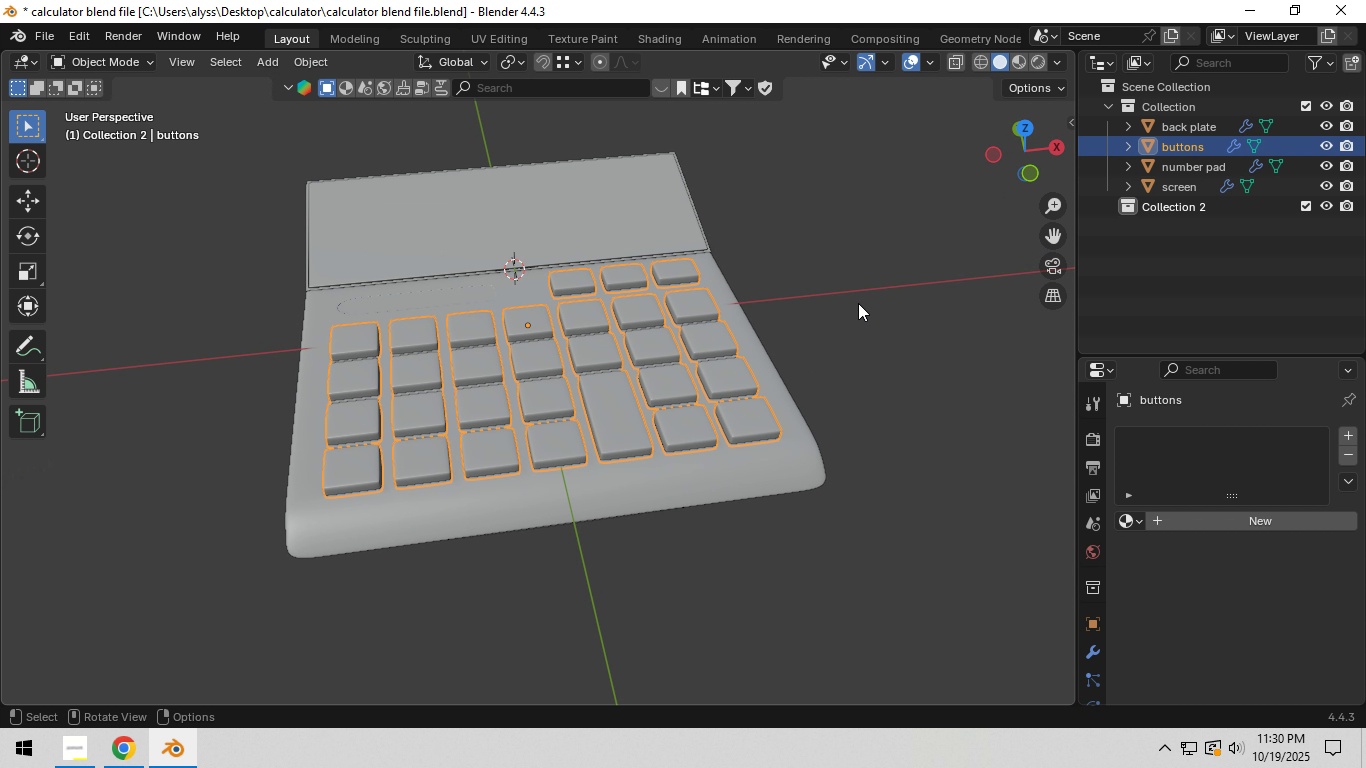 
key(Control+ControlLeft)
 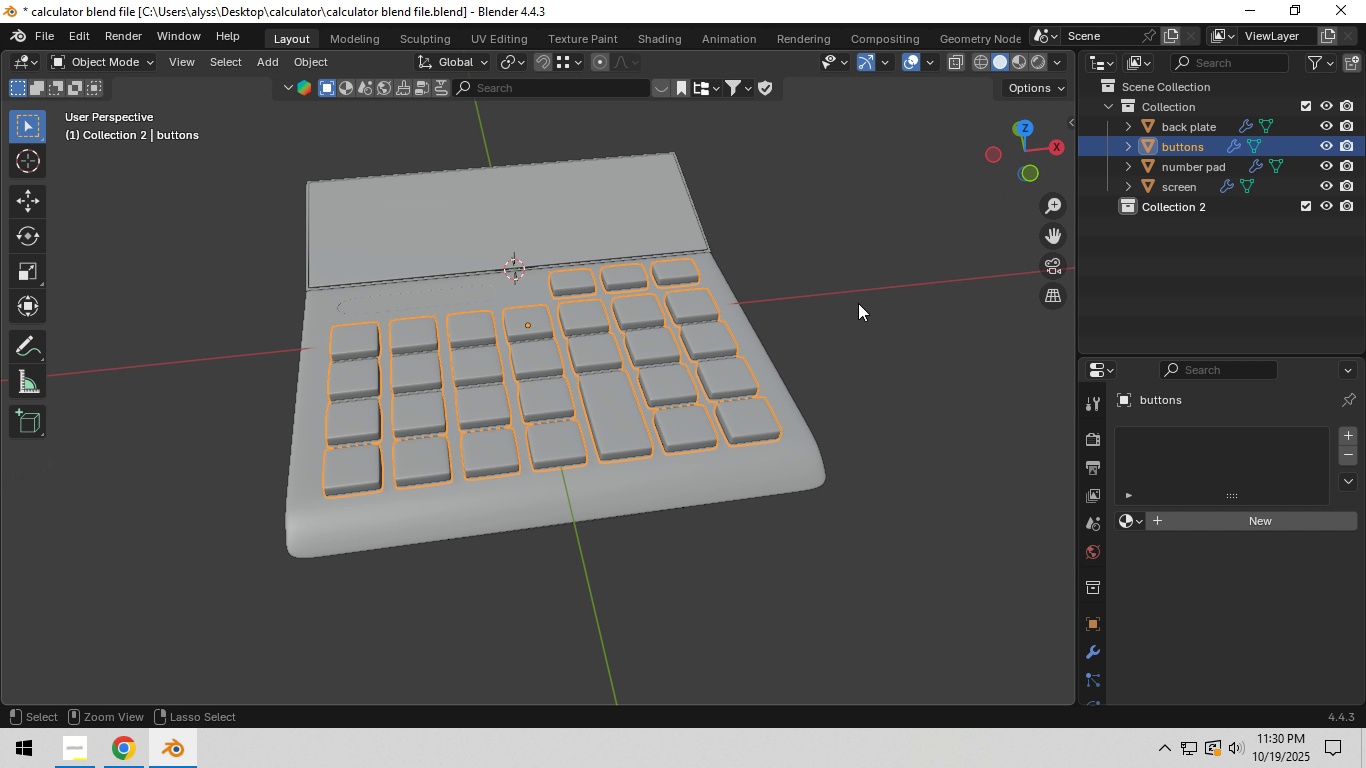 
key(Control+I)
 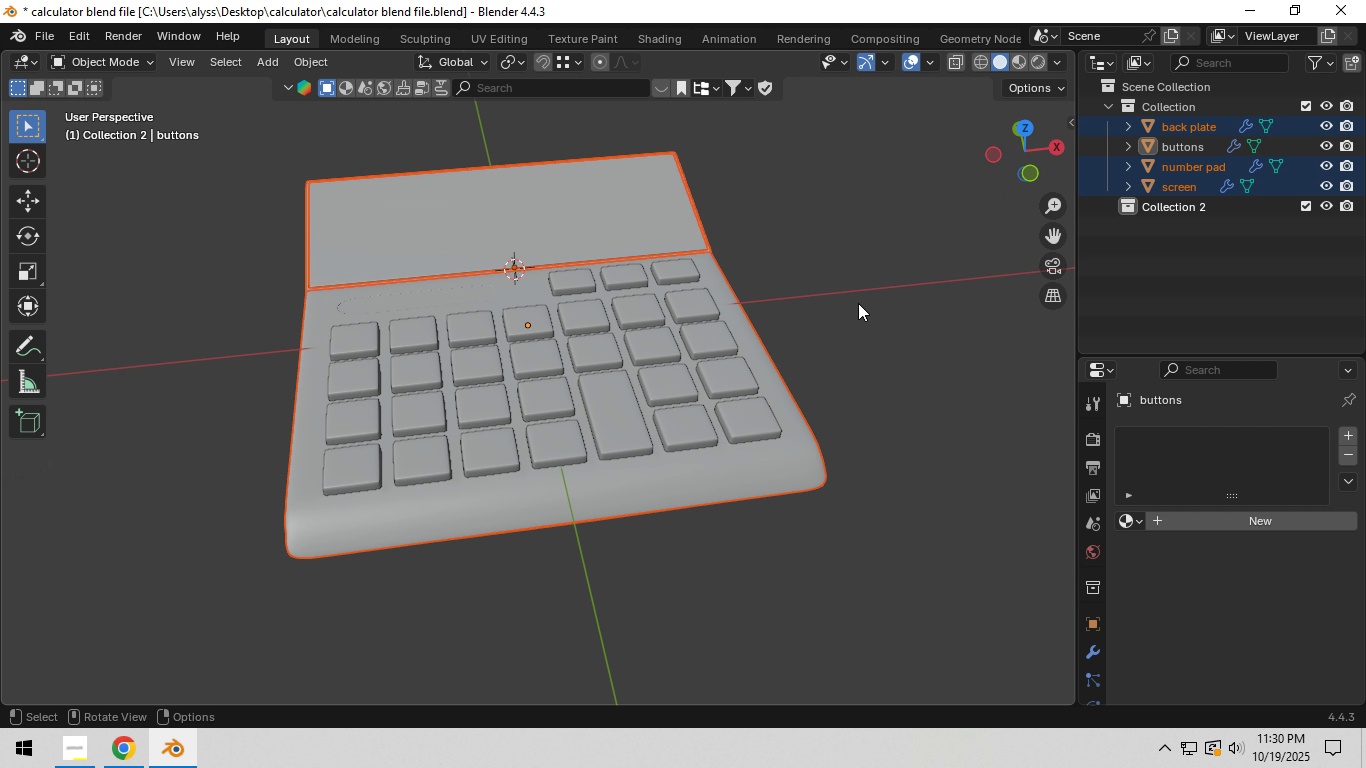 
key(H)
 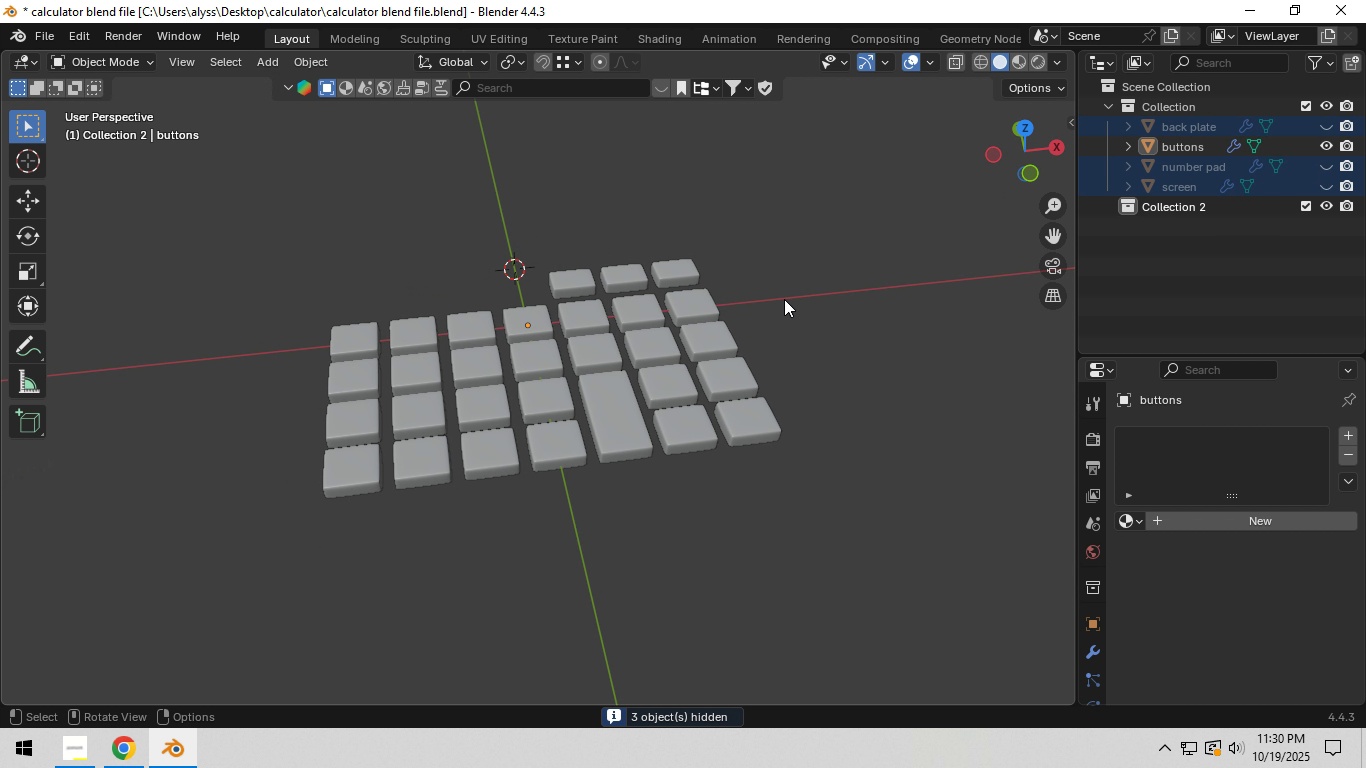 
left_click([795, 308])
 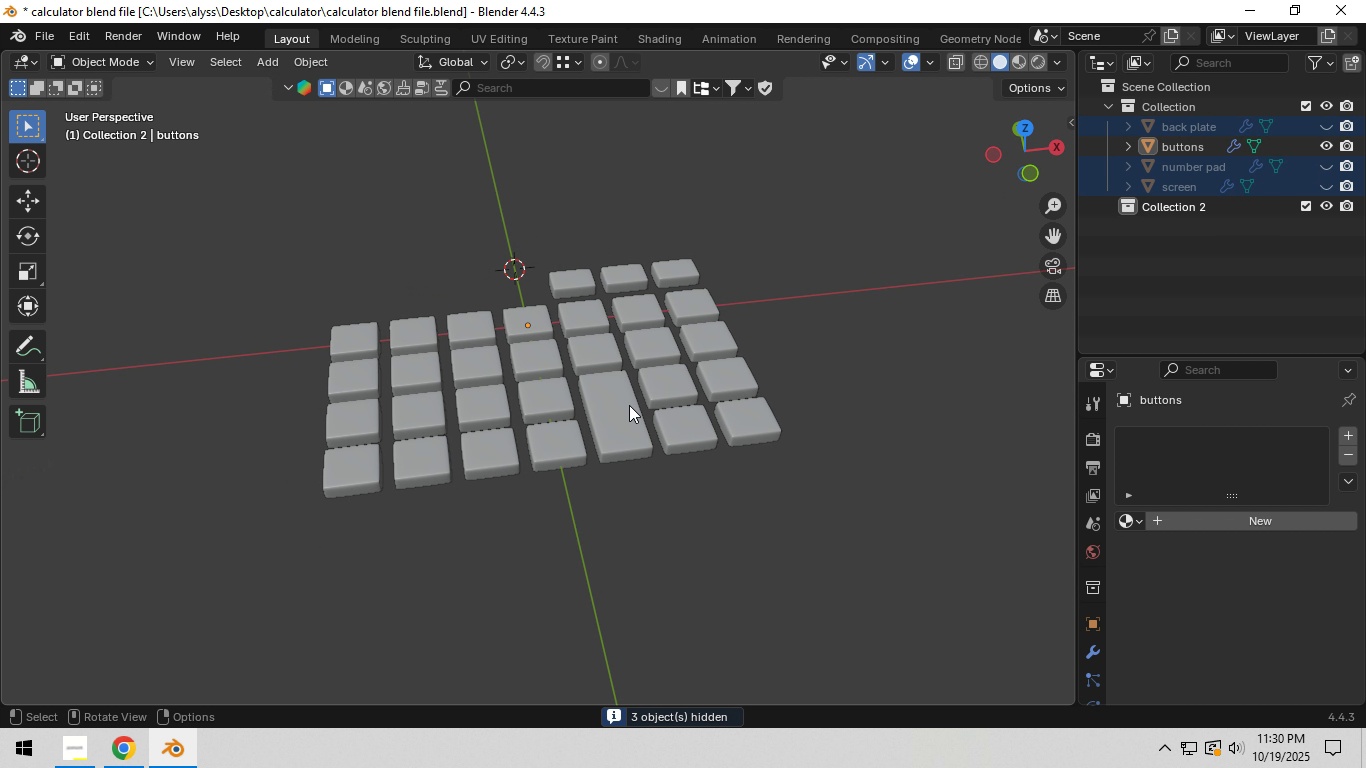 
left_click([628, 405])
 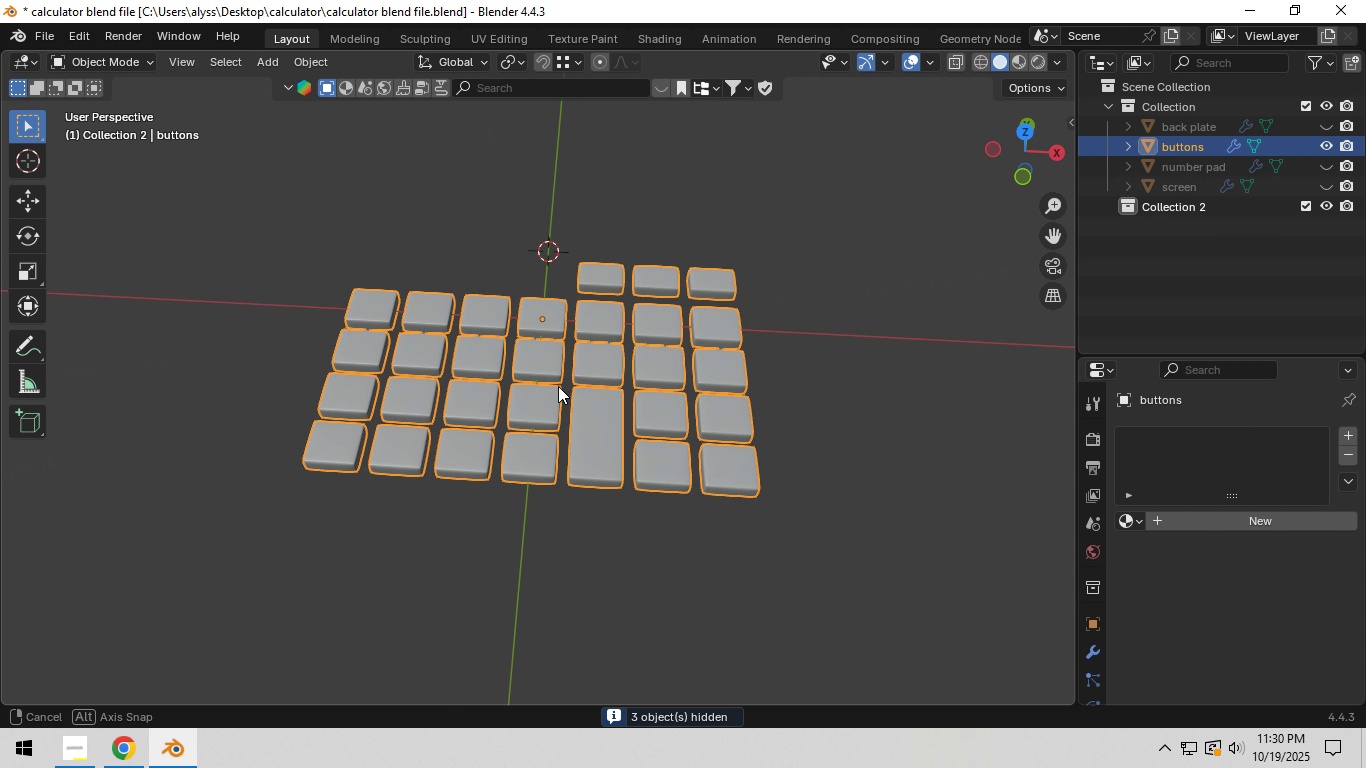 
key(Backquote)
 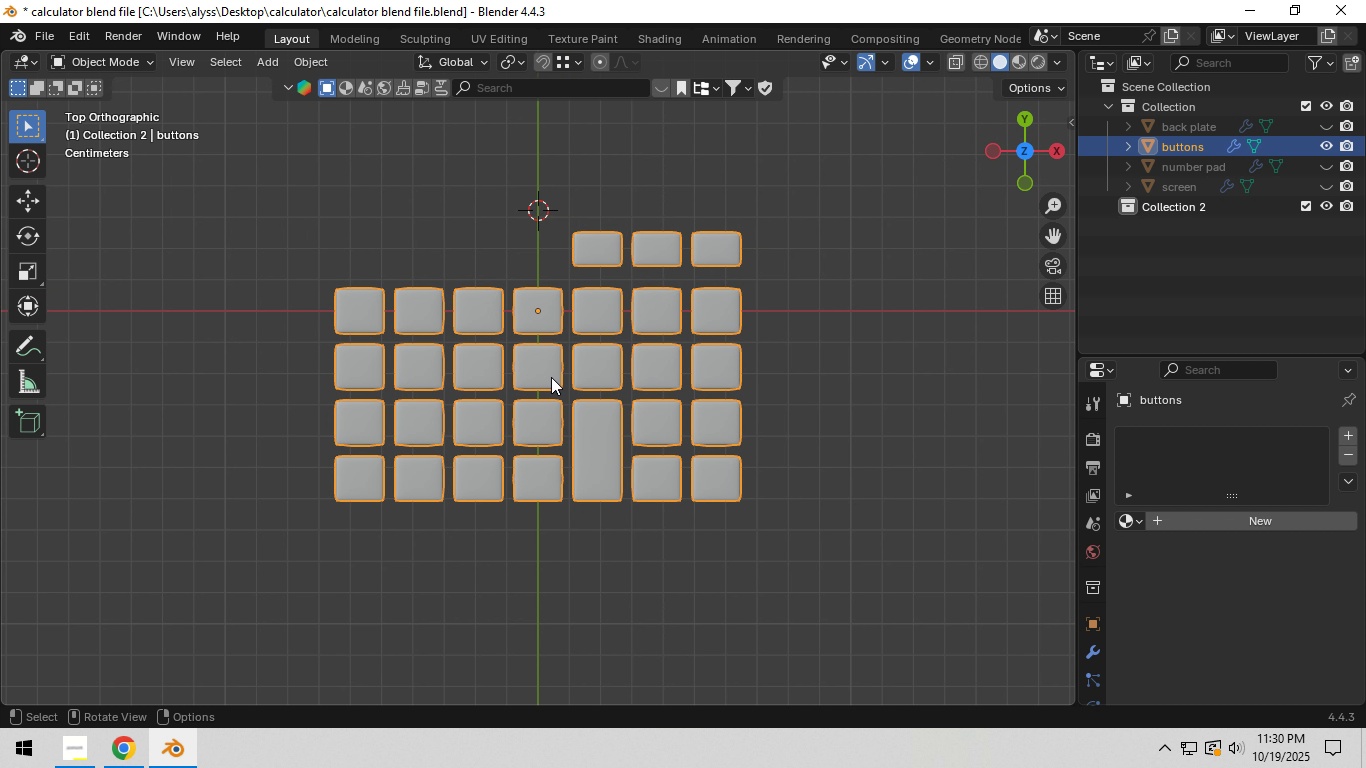 
hold_key(key=ShiftLeft, duration=0.39)
 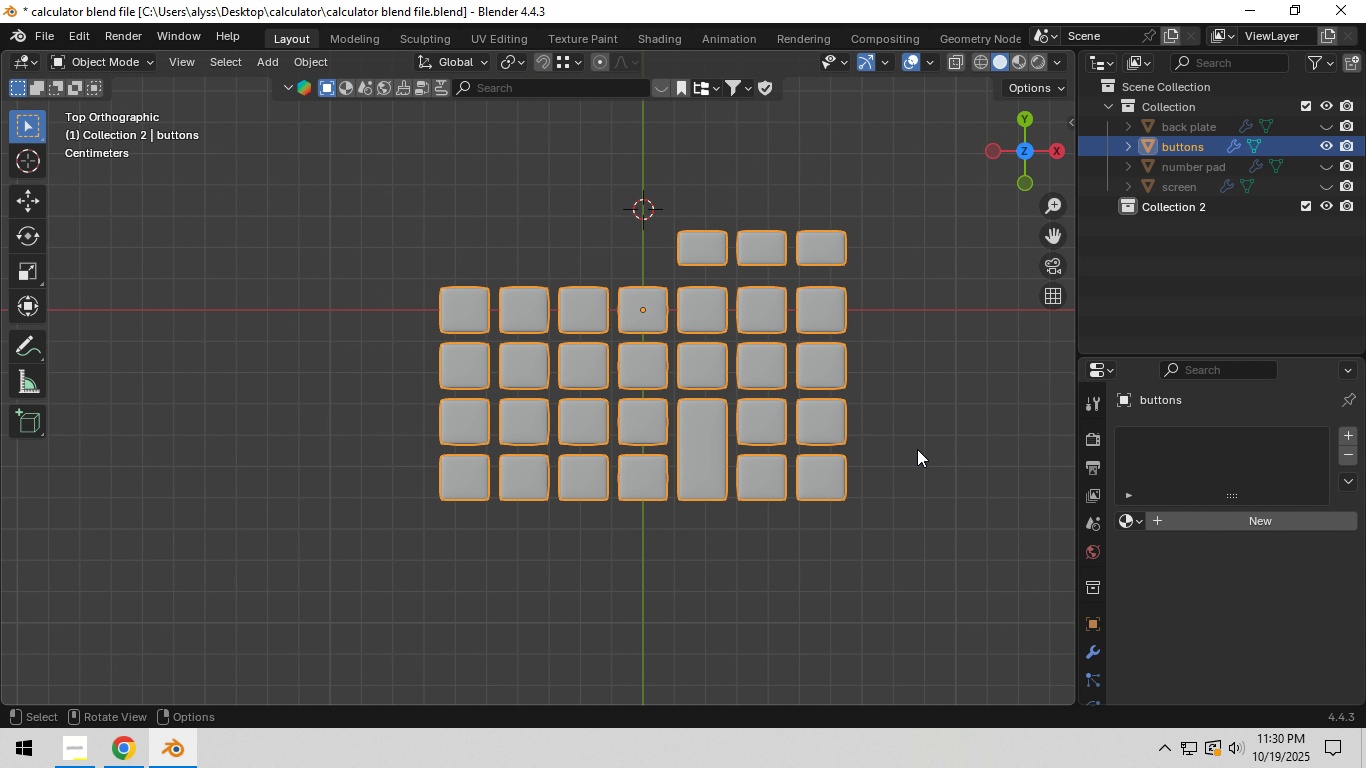 
scroll: coordinate [1102, 536], scroll_direction: down, amount: 5.0
 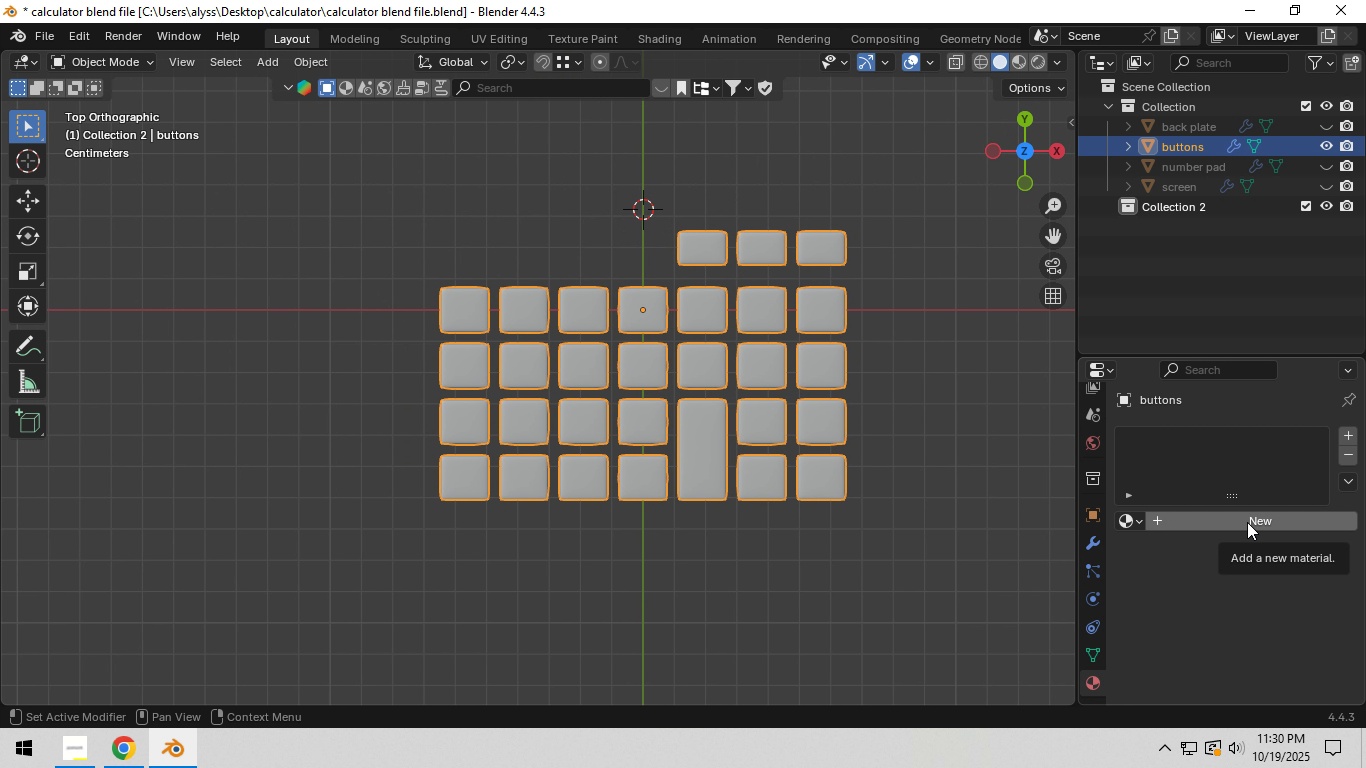 
left_click([1247, 522])
 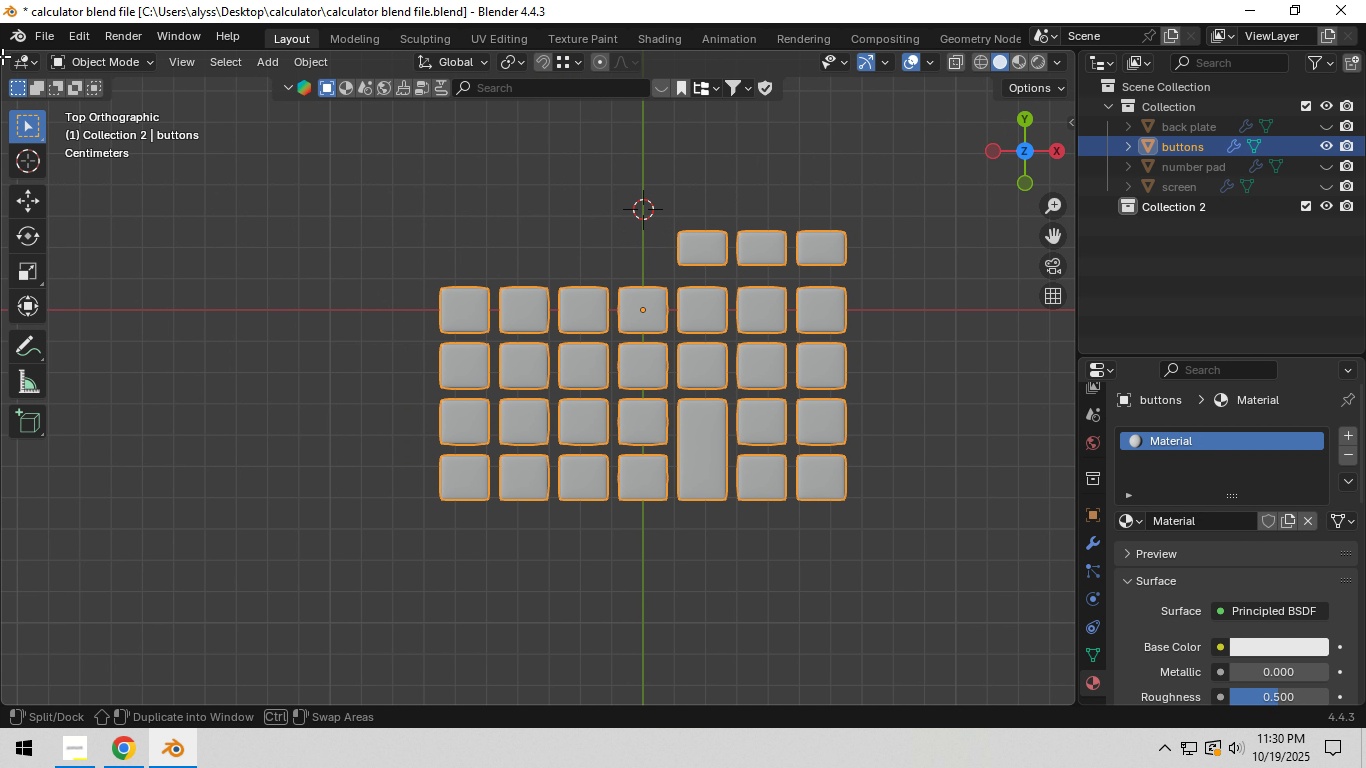 
left_click_drag(start_coordinate=[2, 53], to_coordinate=[429, 126])
 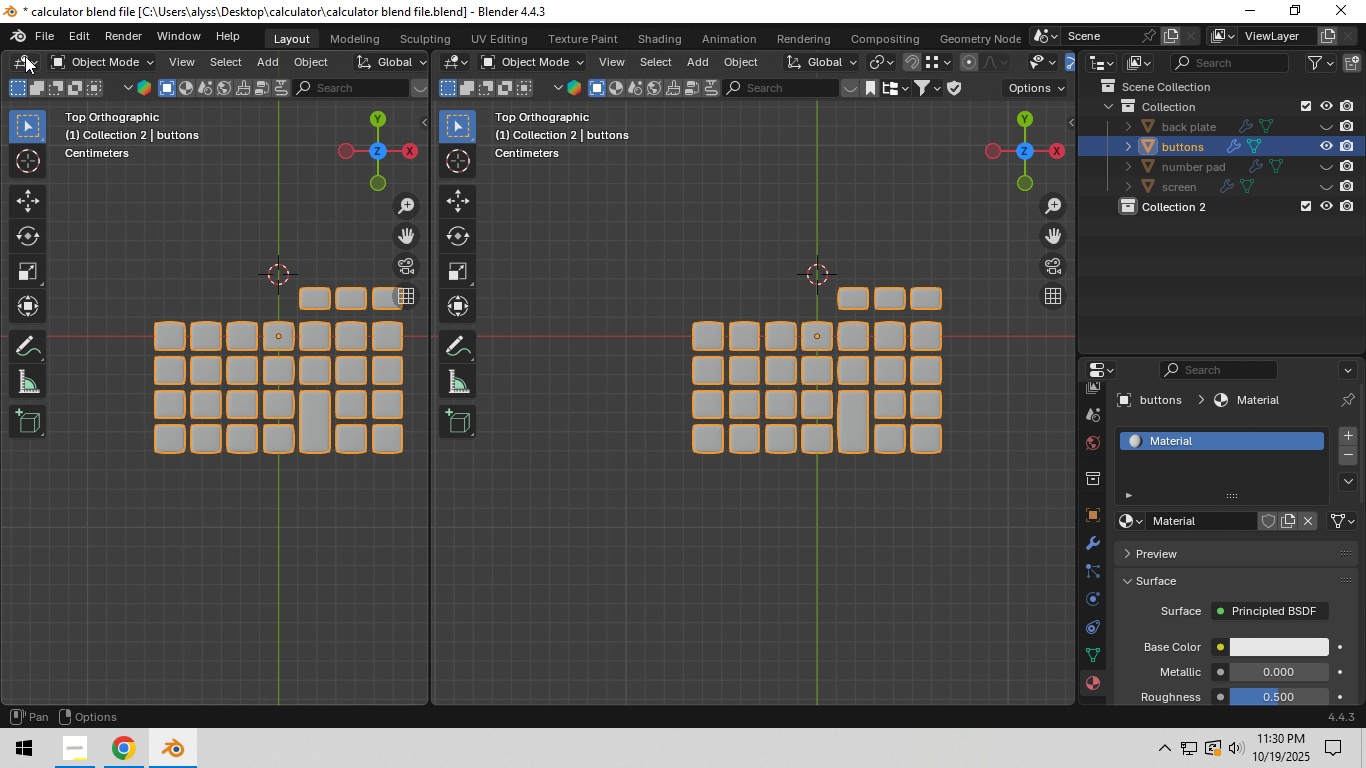 
left_click([22, 55])
 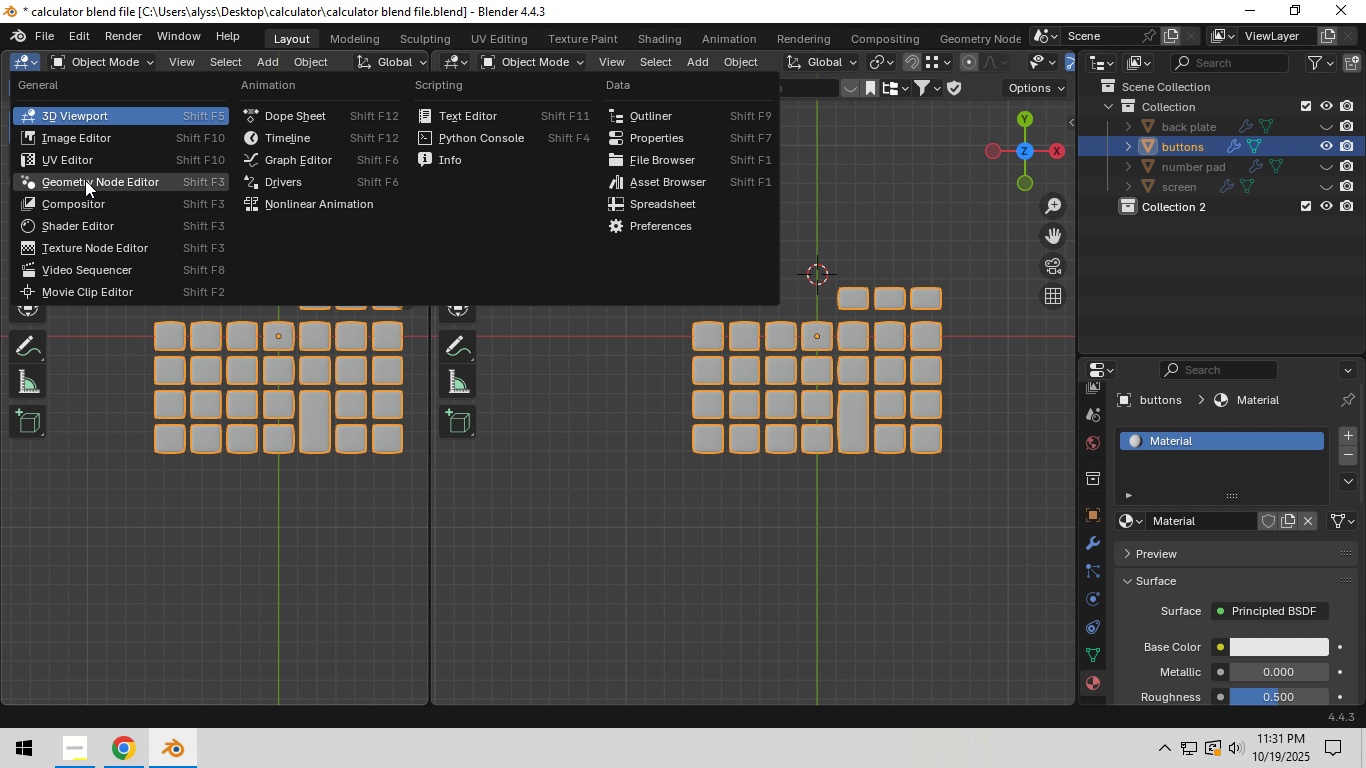 
mouse_move([99, 158])
 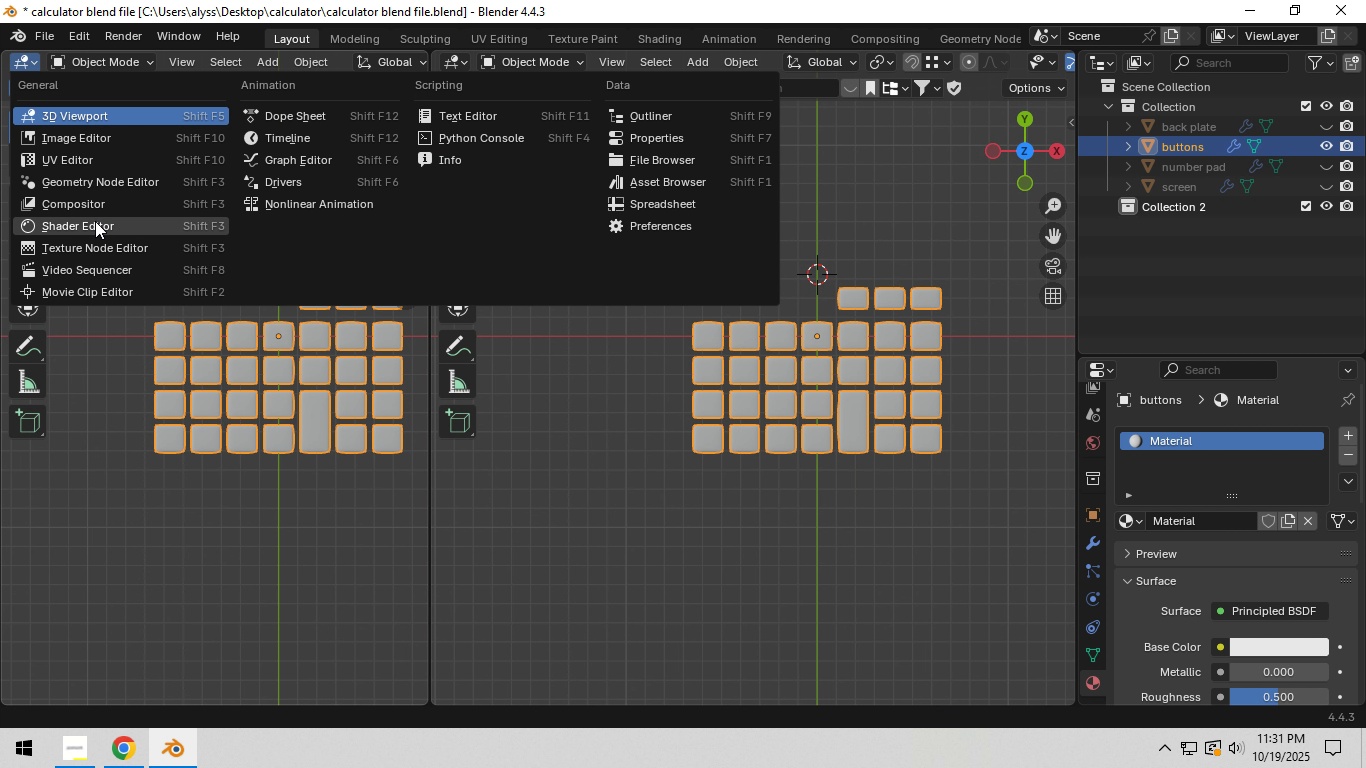 
left_click([95, 223])
 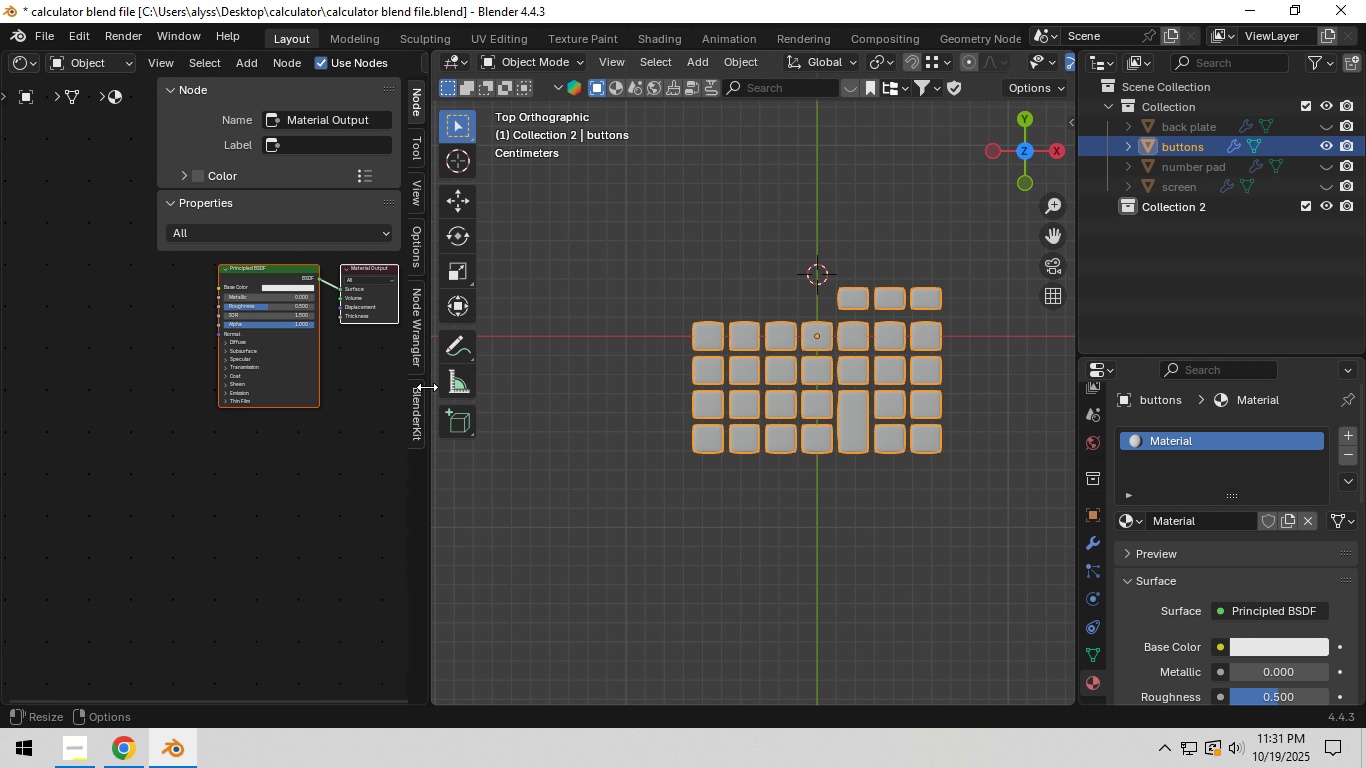 
left_click_drag(start_coordinate=[427, 387], to_coordinate=[655, 395])
 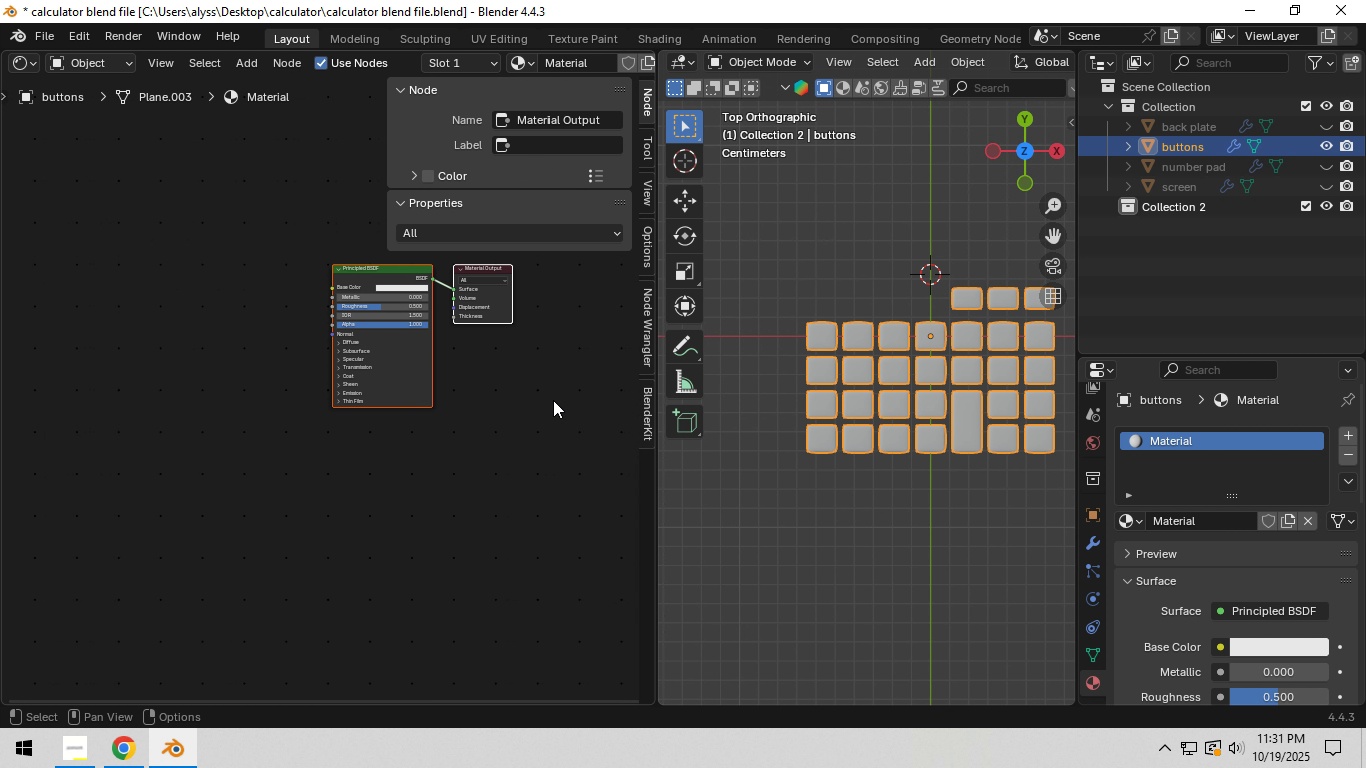 
key(N)
 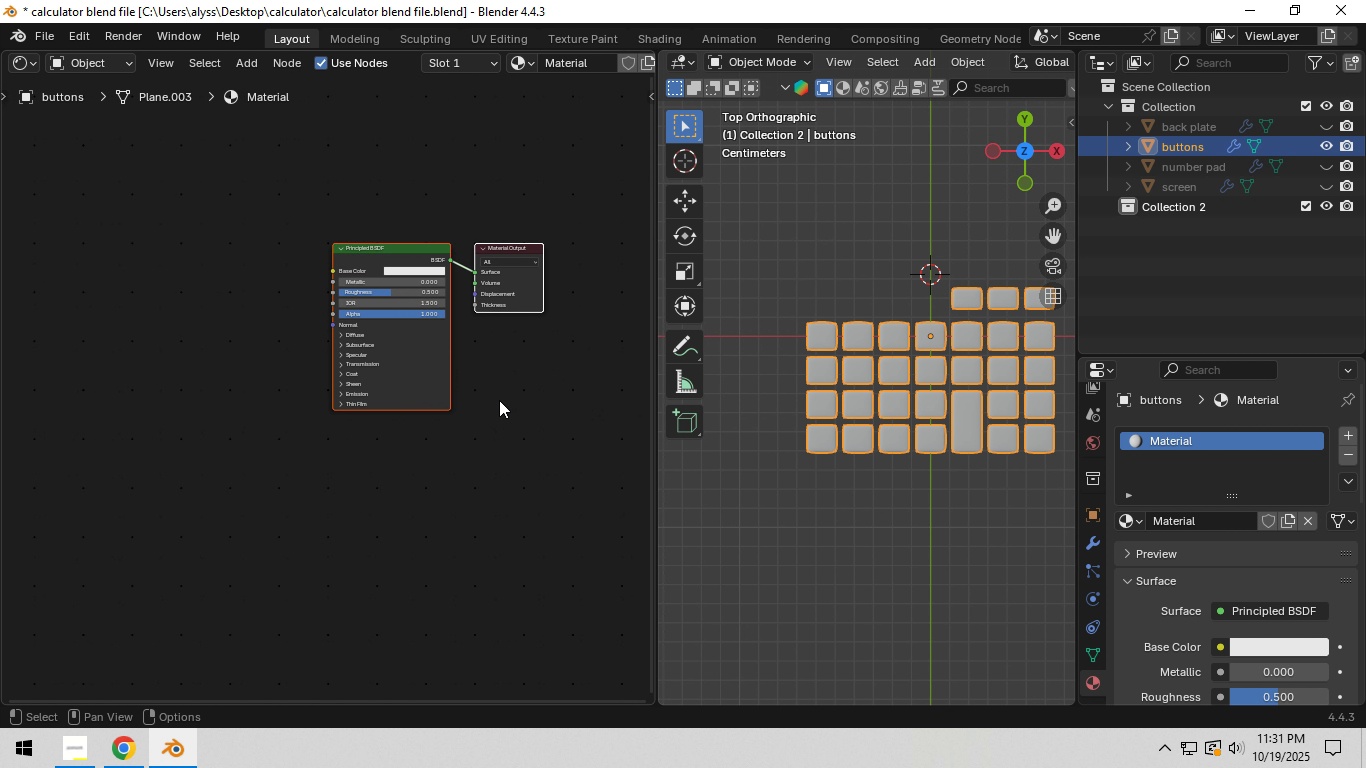 
scroll: coordinate [499, 400], scroll_direction: up, amount: 3.0
 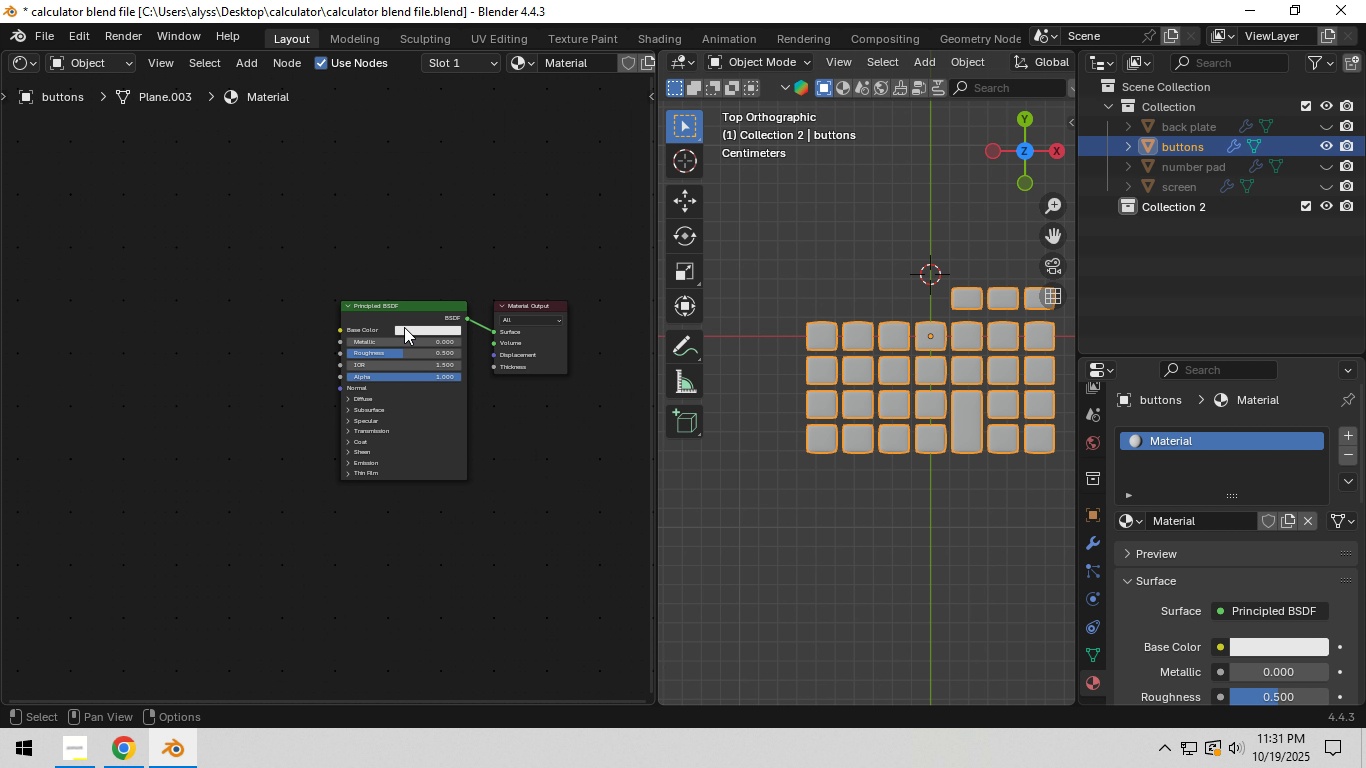 
left_click([402, 317])
 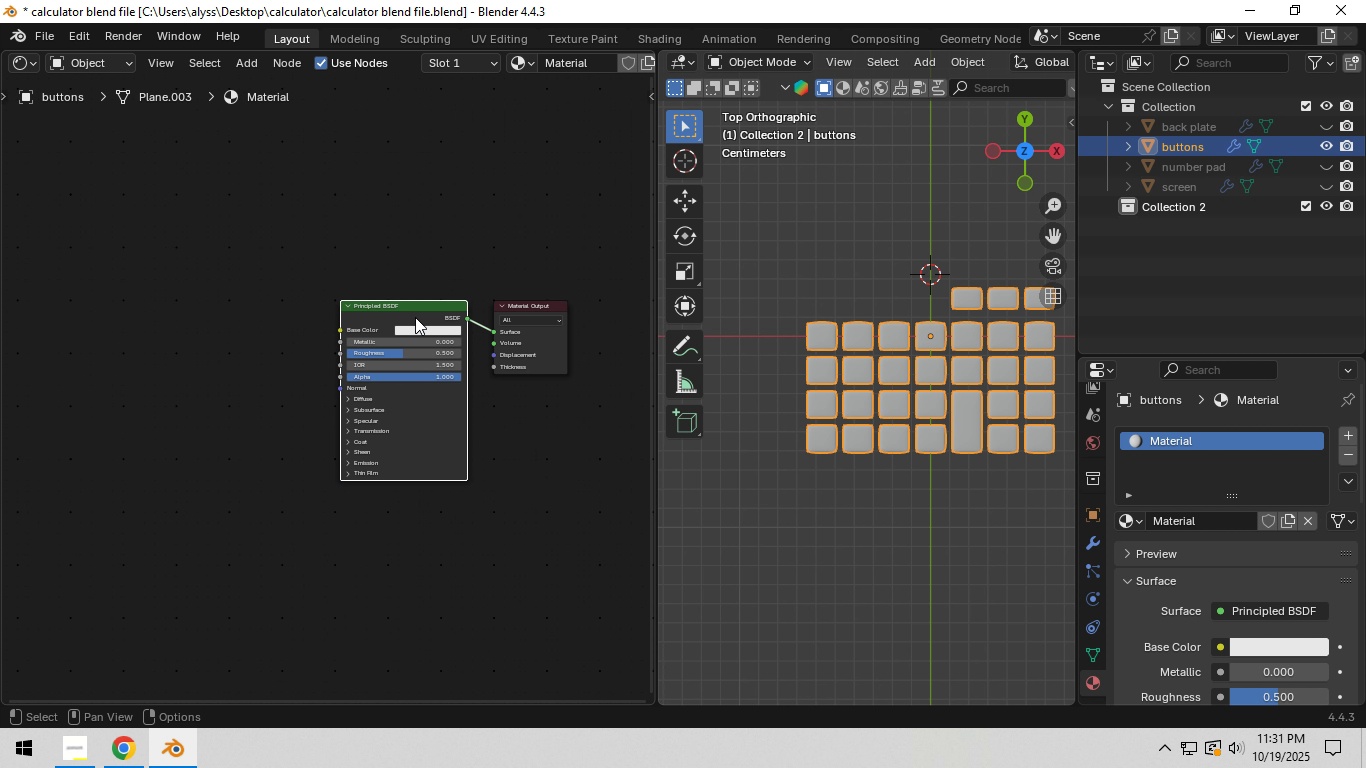 
hold_key(key=ControlLeft, duration=0.45)
 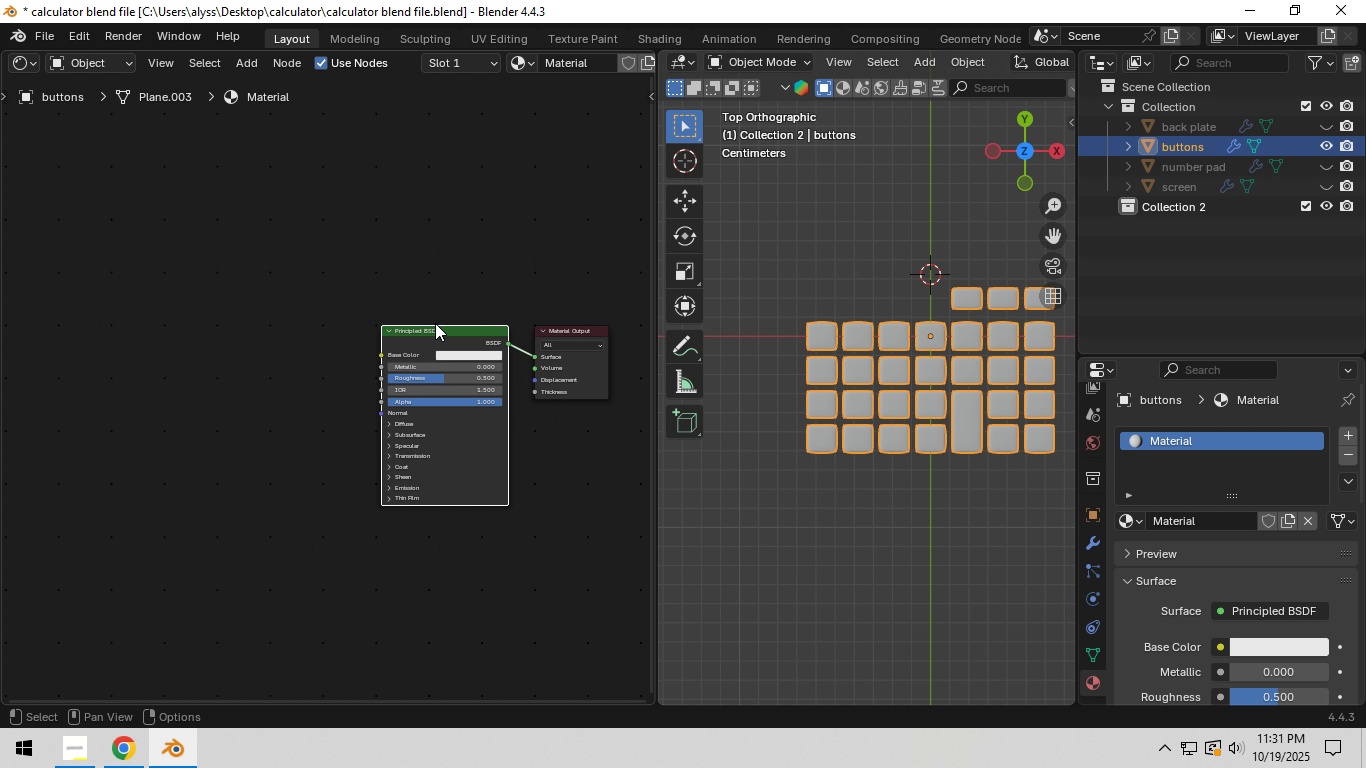 
wait(18.32)
 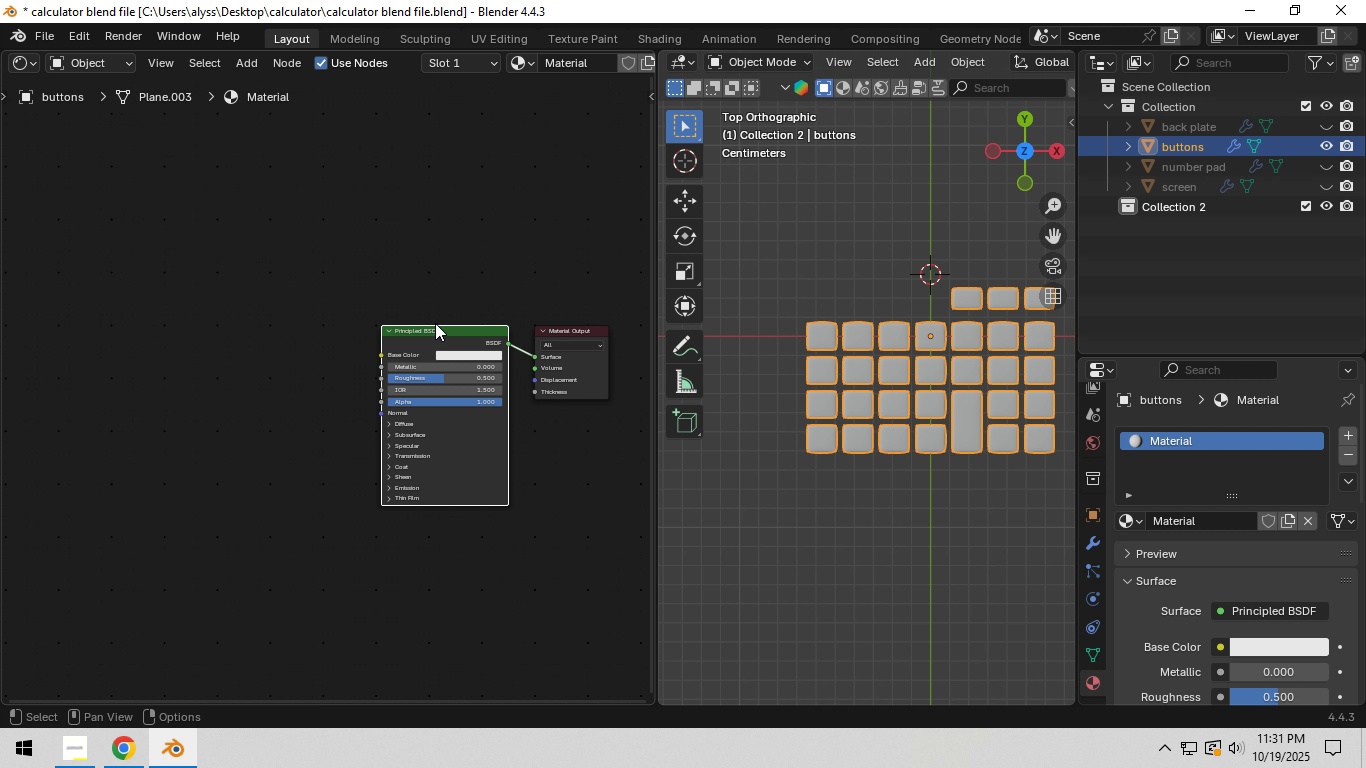 
left_click([452, 355])
 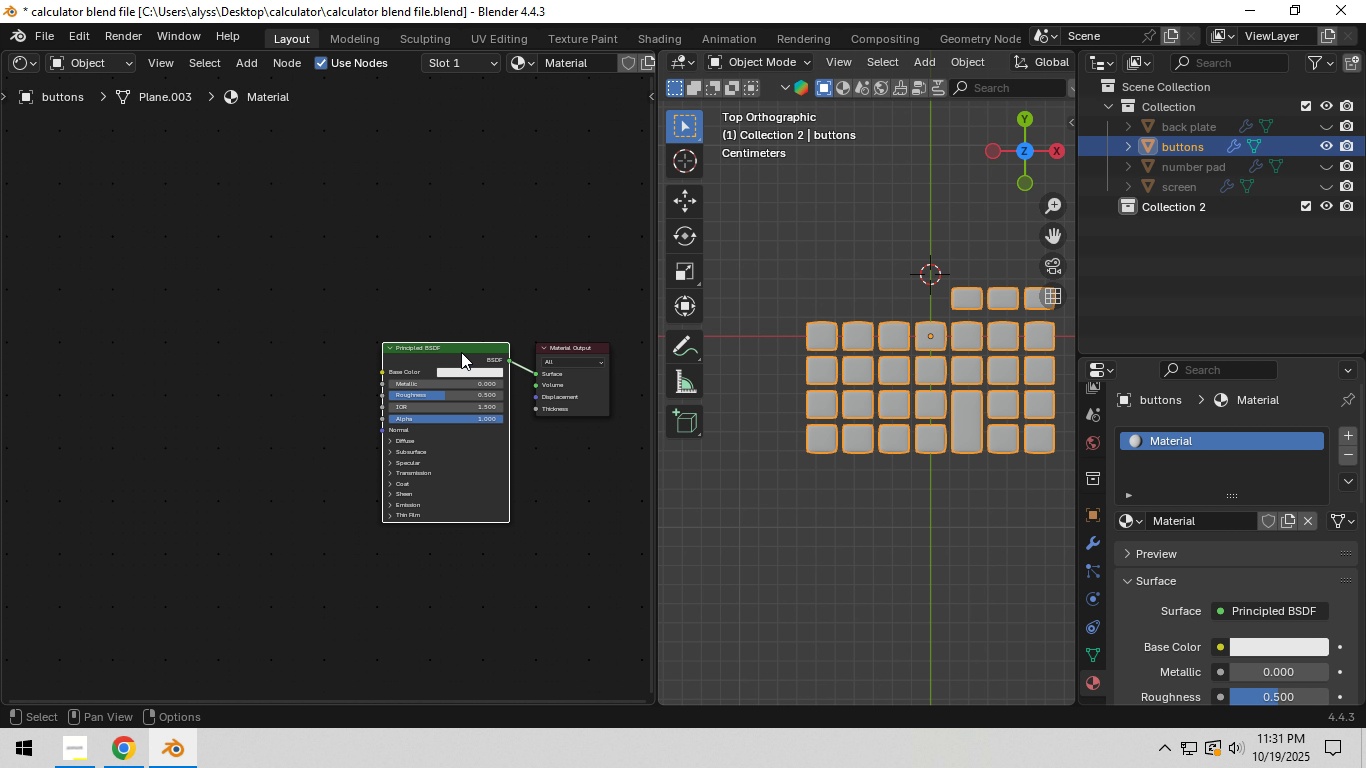 
scroll: coordinate [496, 367], scroll_direction: up, amount: 2.0
 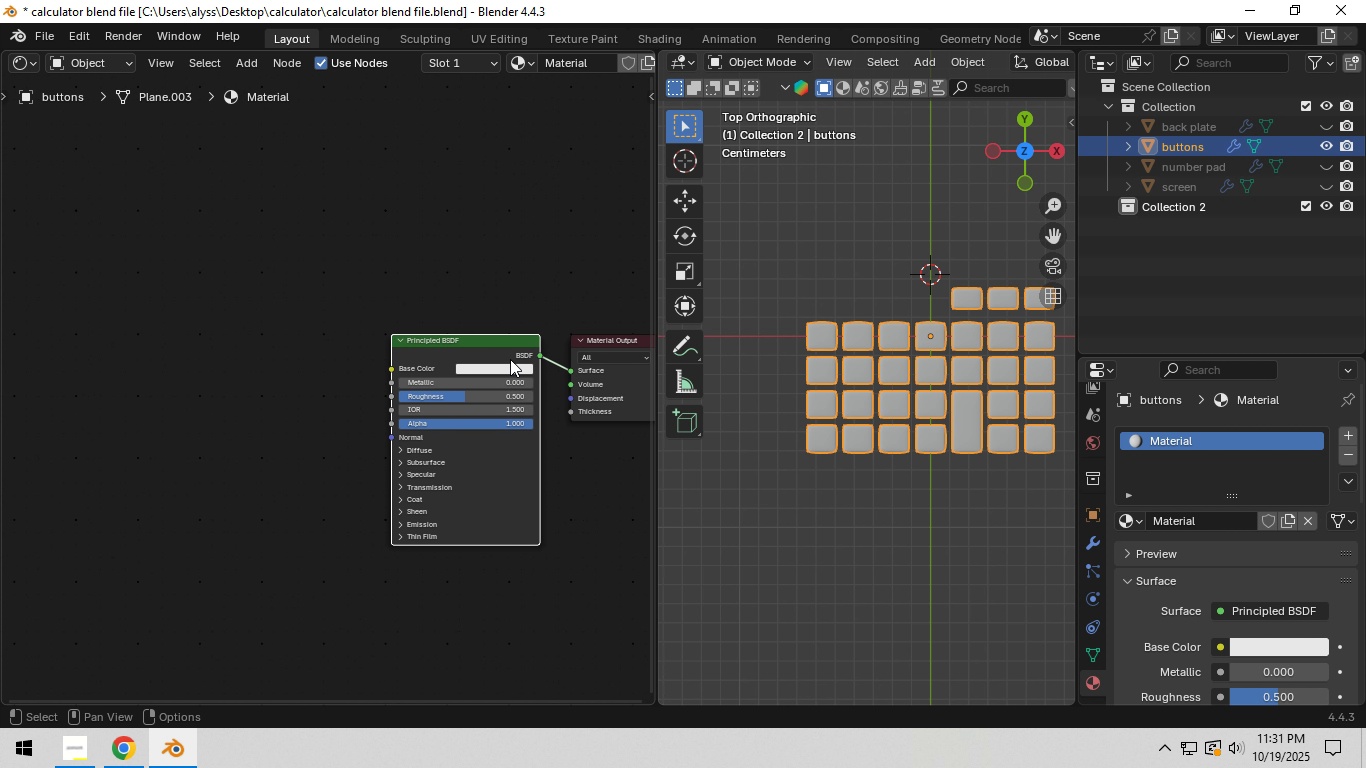 
hold_key(key=ShiftLeft, duration=0.5)
 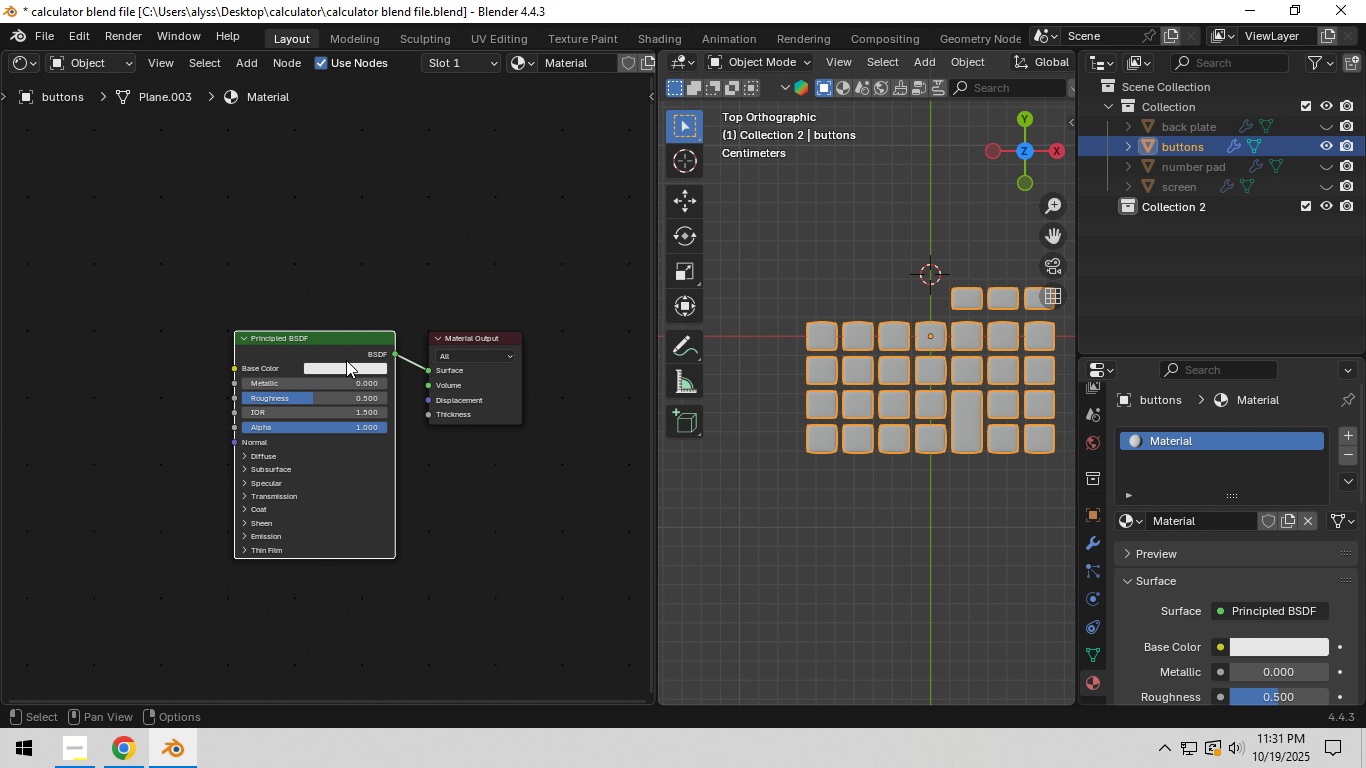 
scroll: coordinate [918, 394], scroll_direction: up, amount: 5.0
 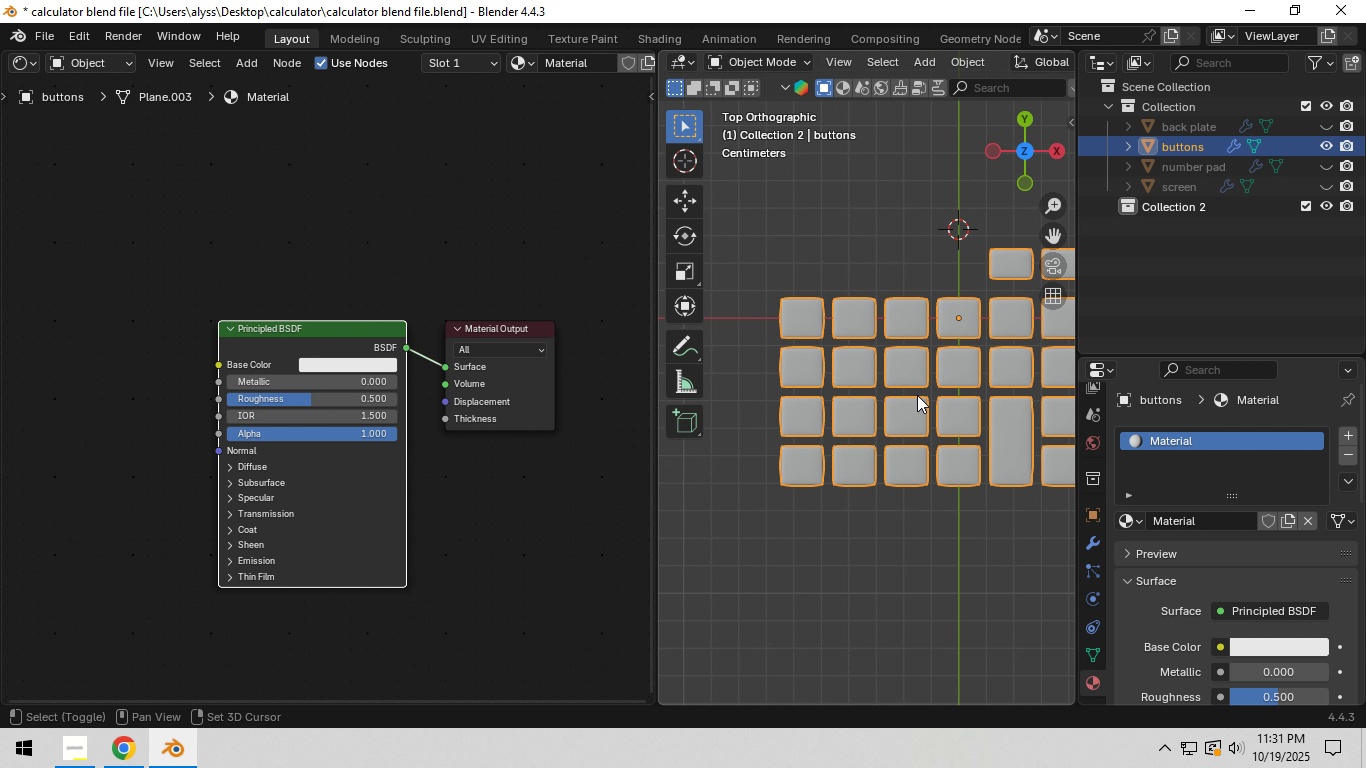 
hold_key(key=ShiftLeft, duration=0.58)
 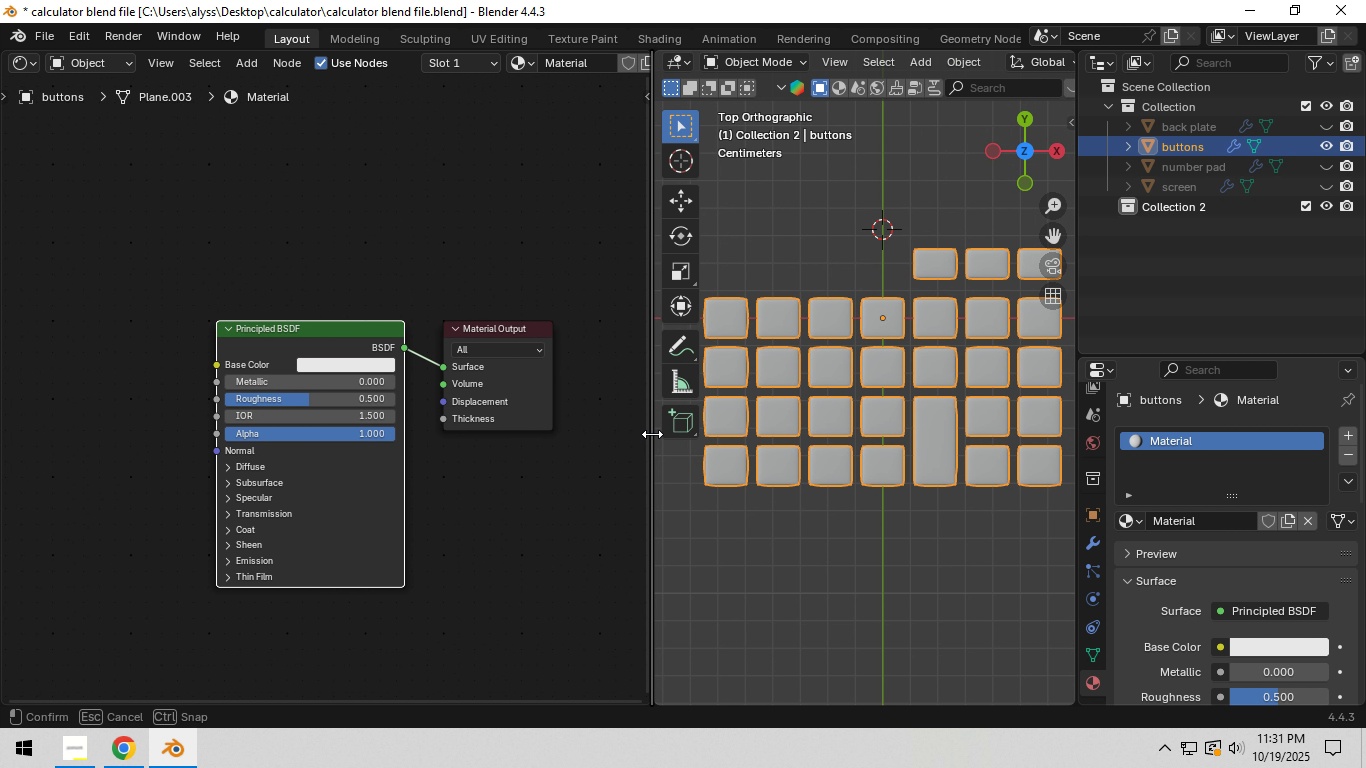 
left_click_drag(start_coordinate=[655, 434], to_coordinate=[549, 442])
 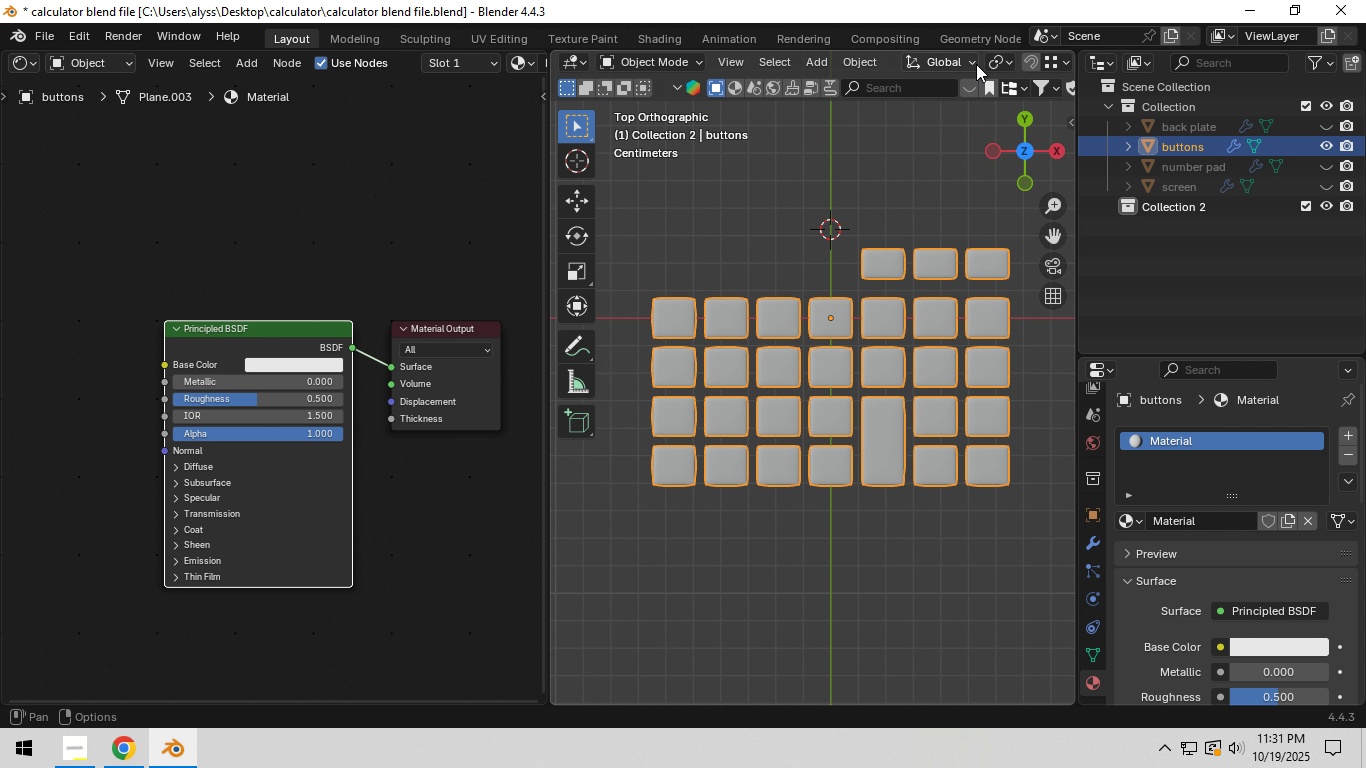 
scroll: coordinate [979, 64], scroll_direction: down, amount: 15.0
 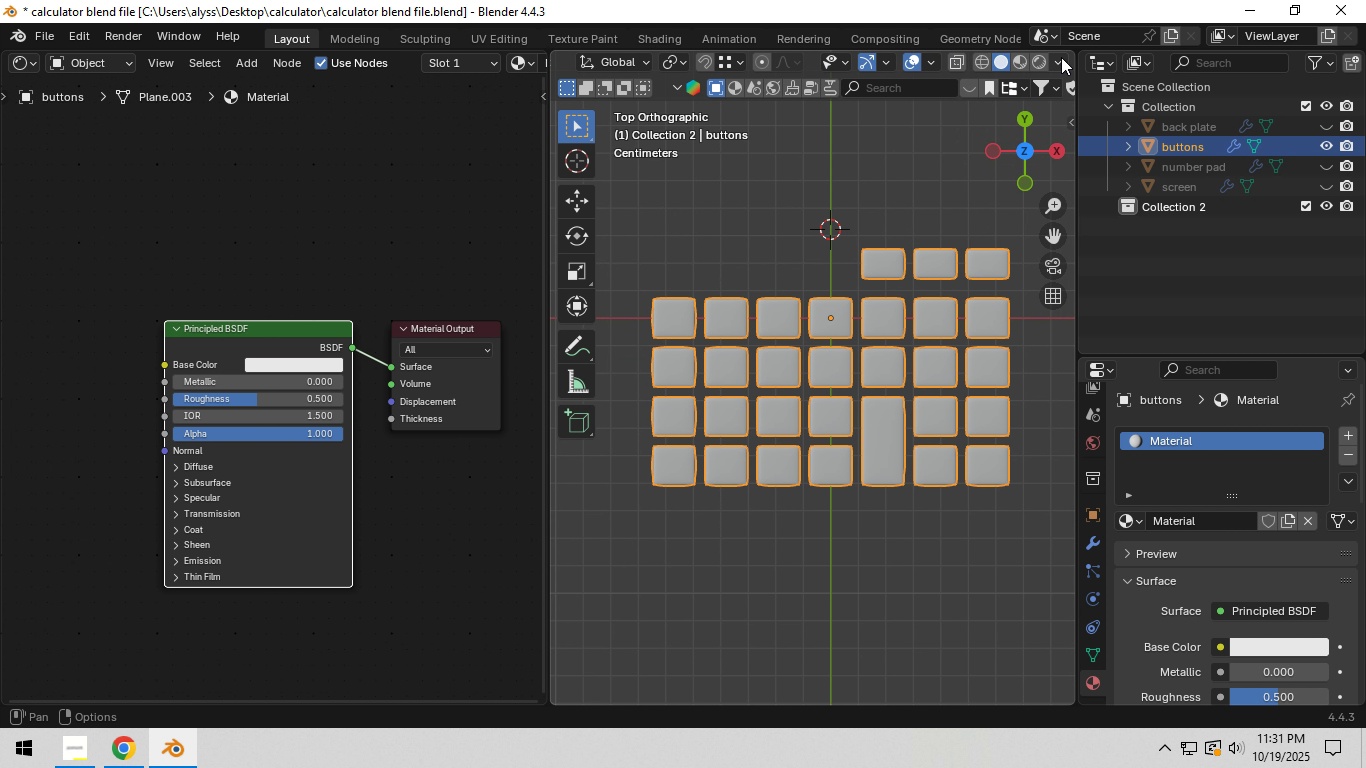 
left_click([1061, 57])
 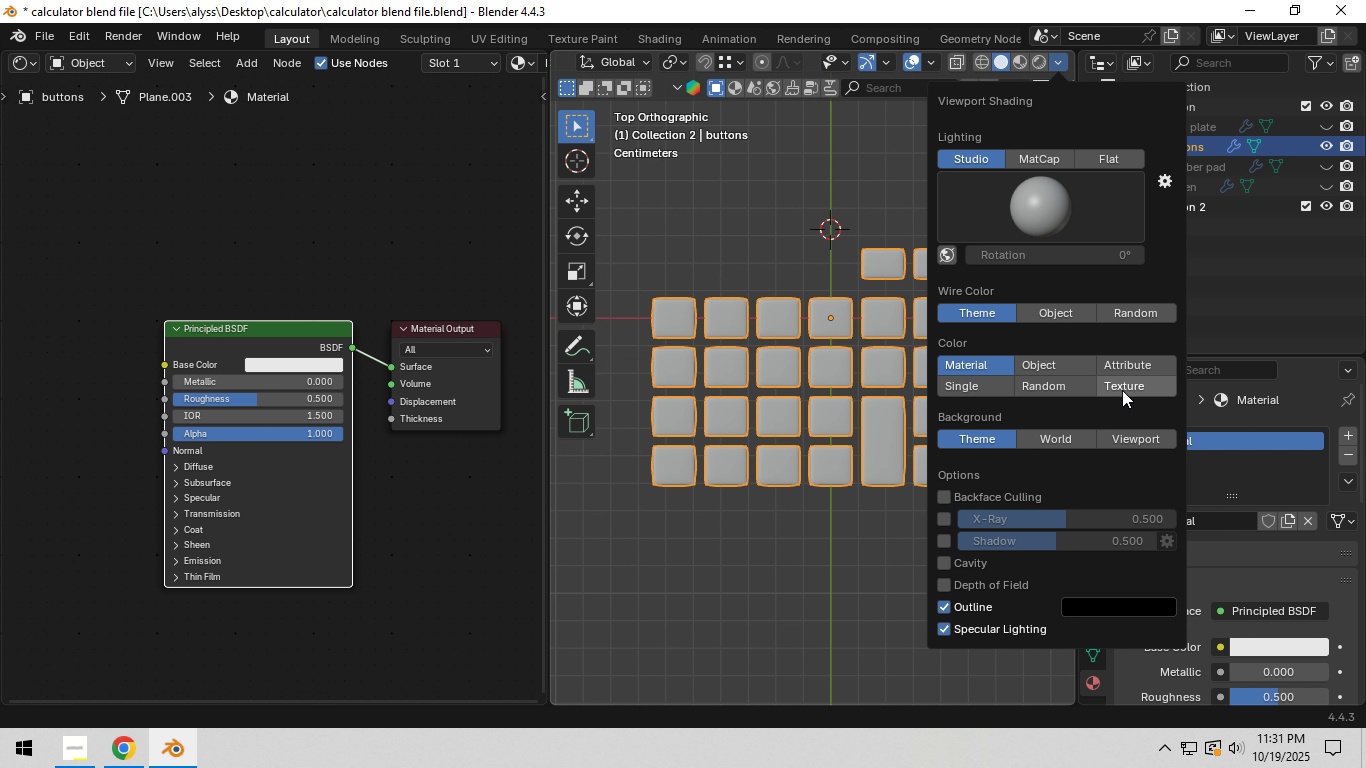 
left_click([1122, 390])
 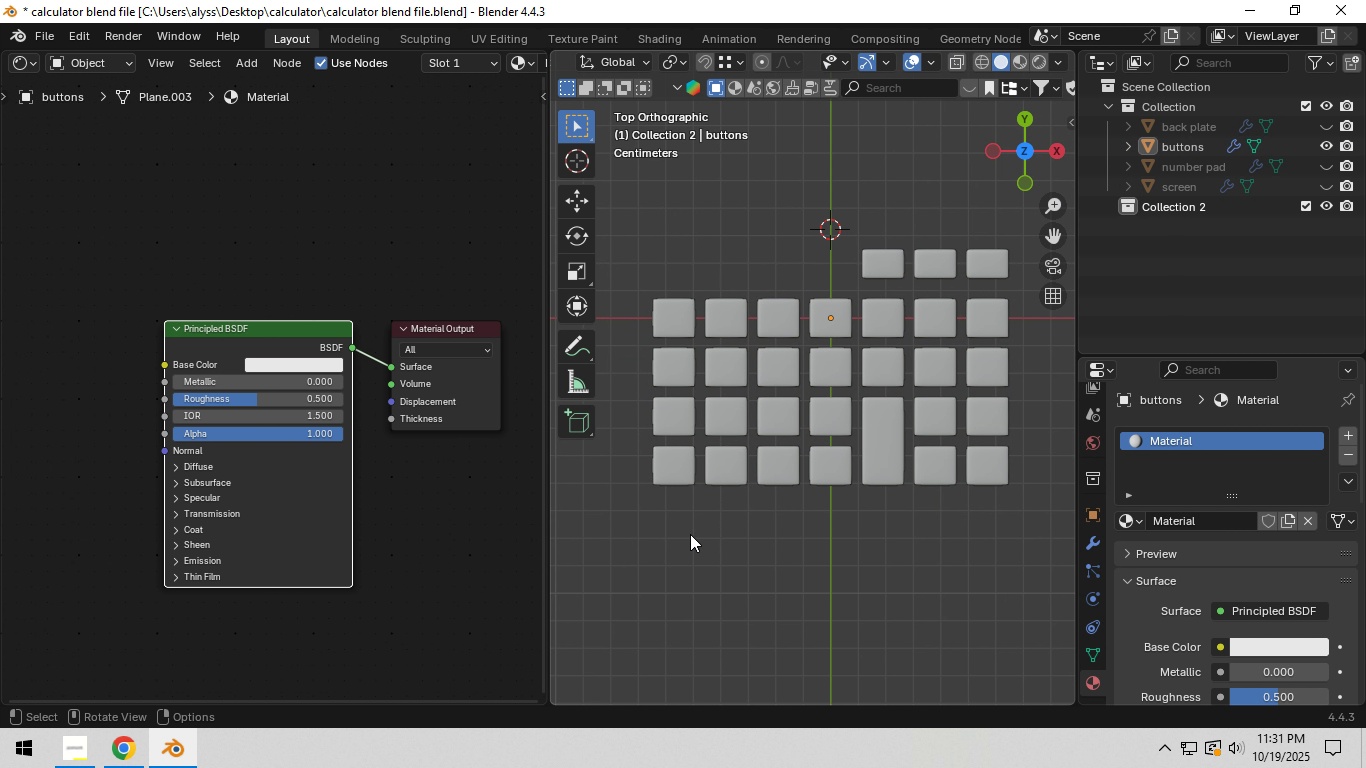 
left_click([690, 534])
 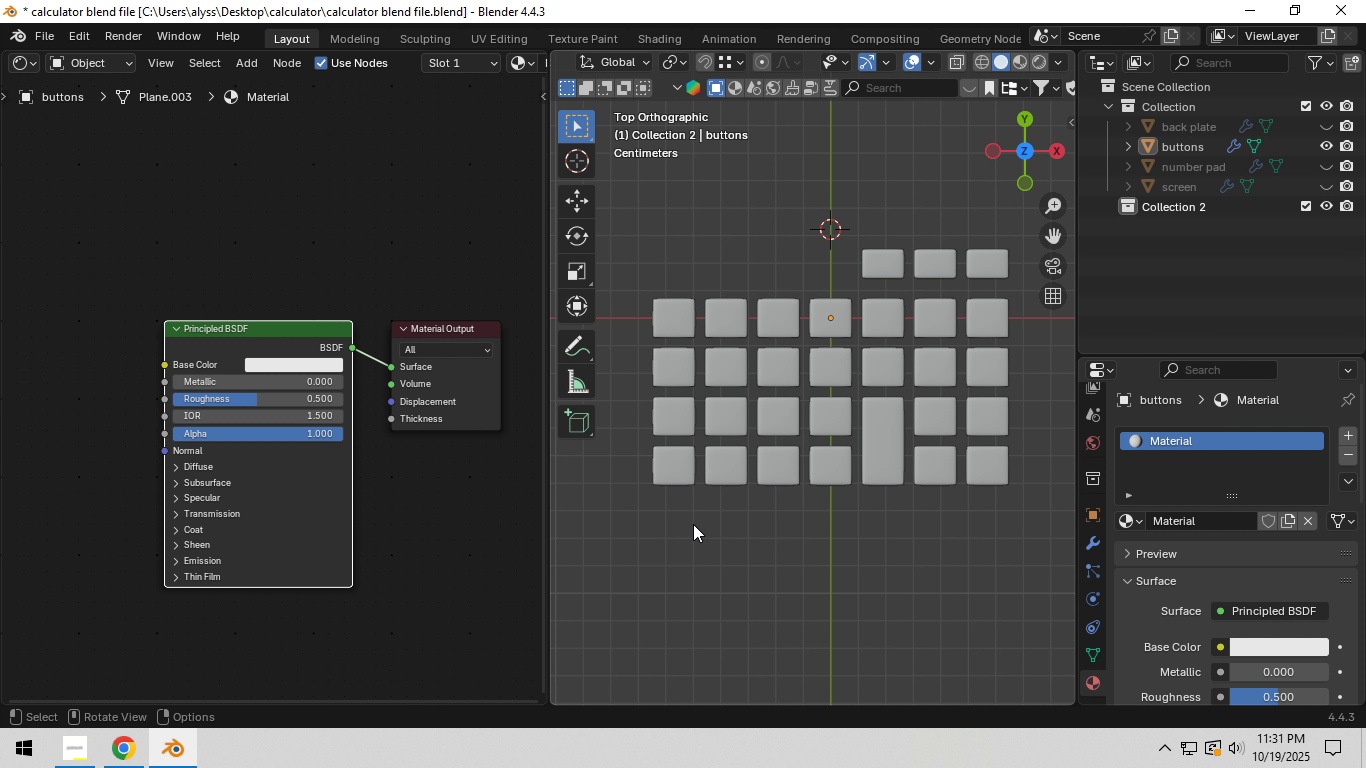 
hold_key(key=ShiftLeft, duration=0.35)
 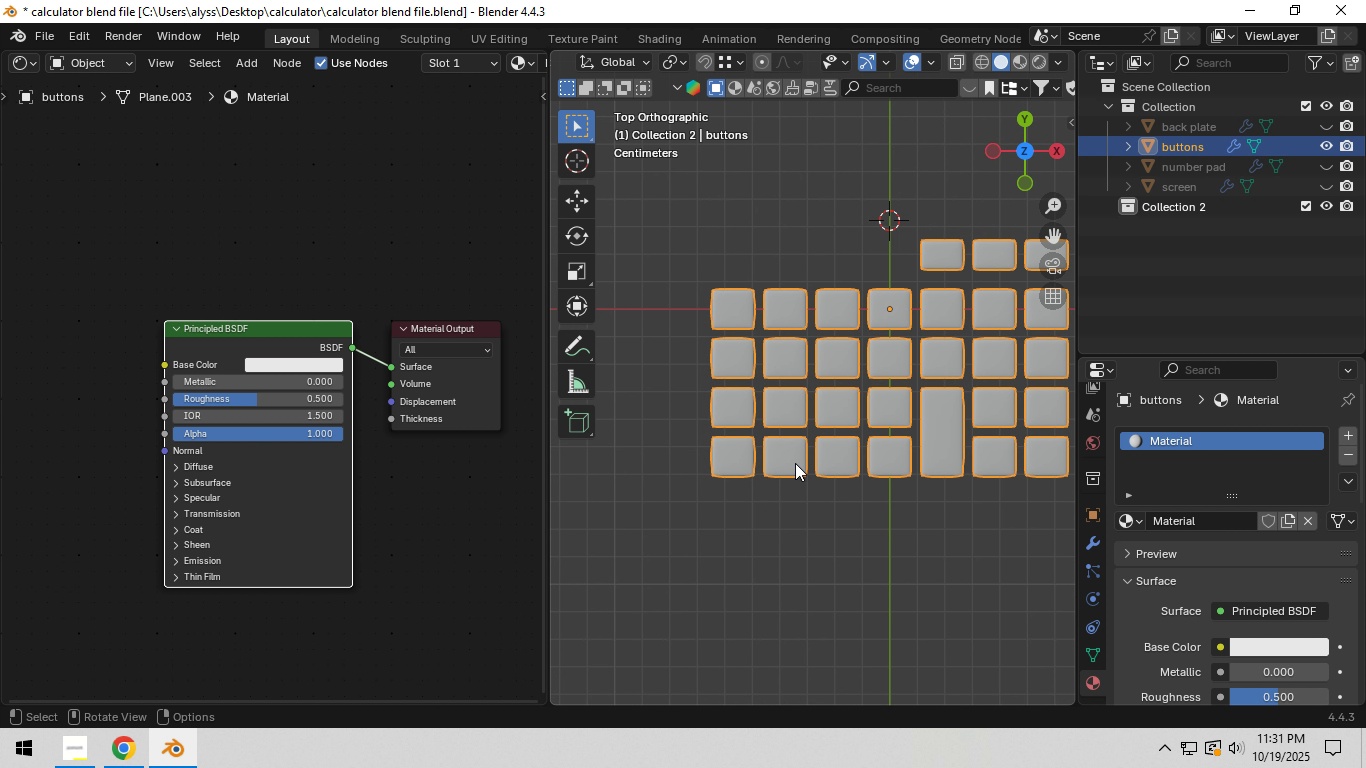 
left_click([795, 463])
 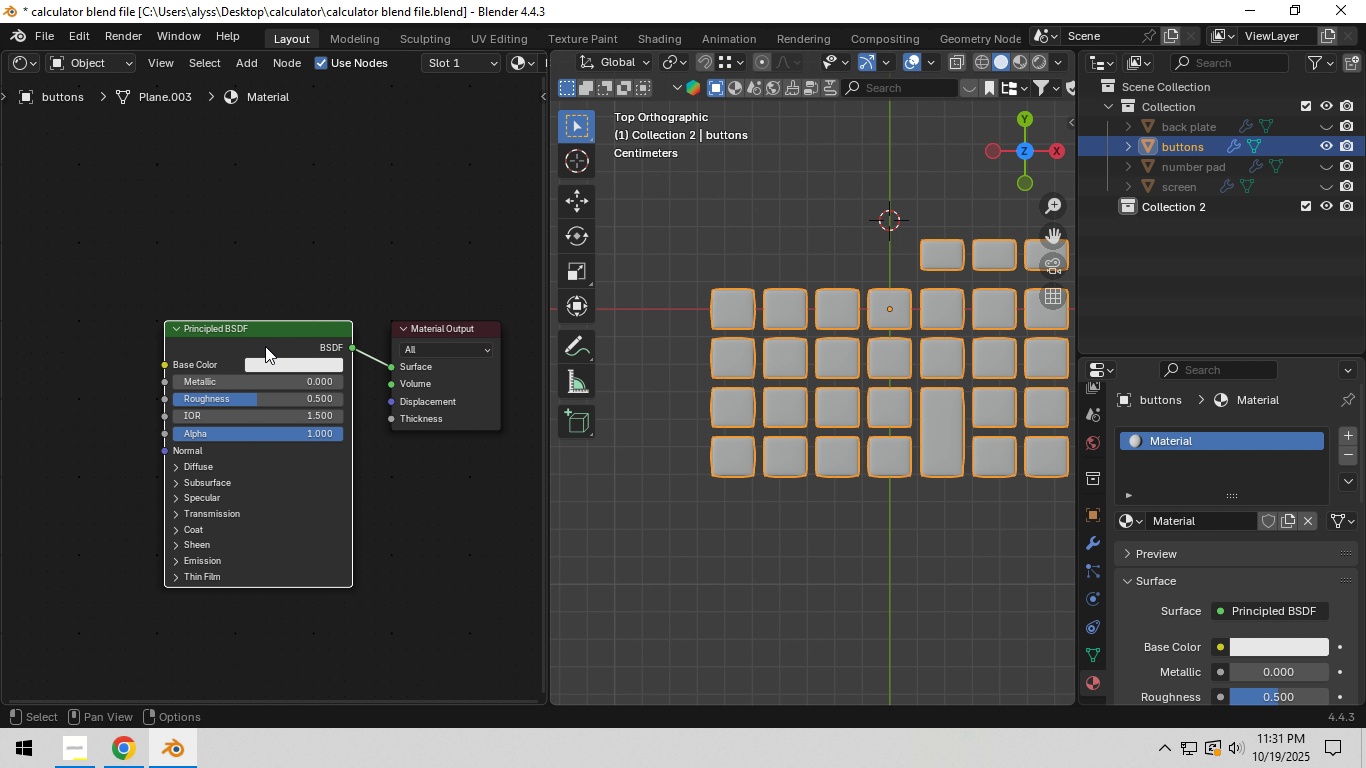 
left_click([264, 341])
 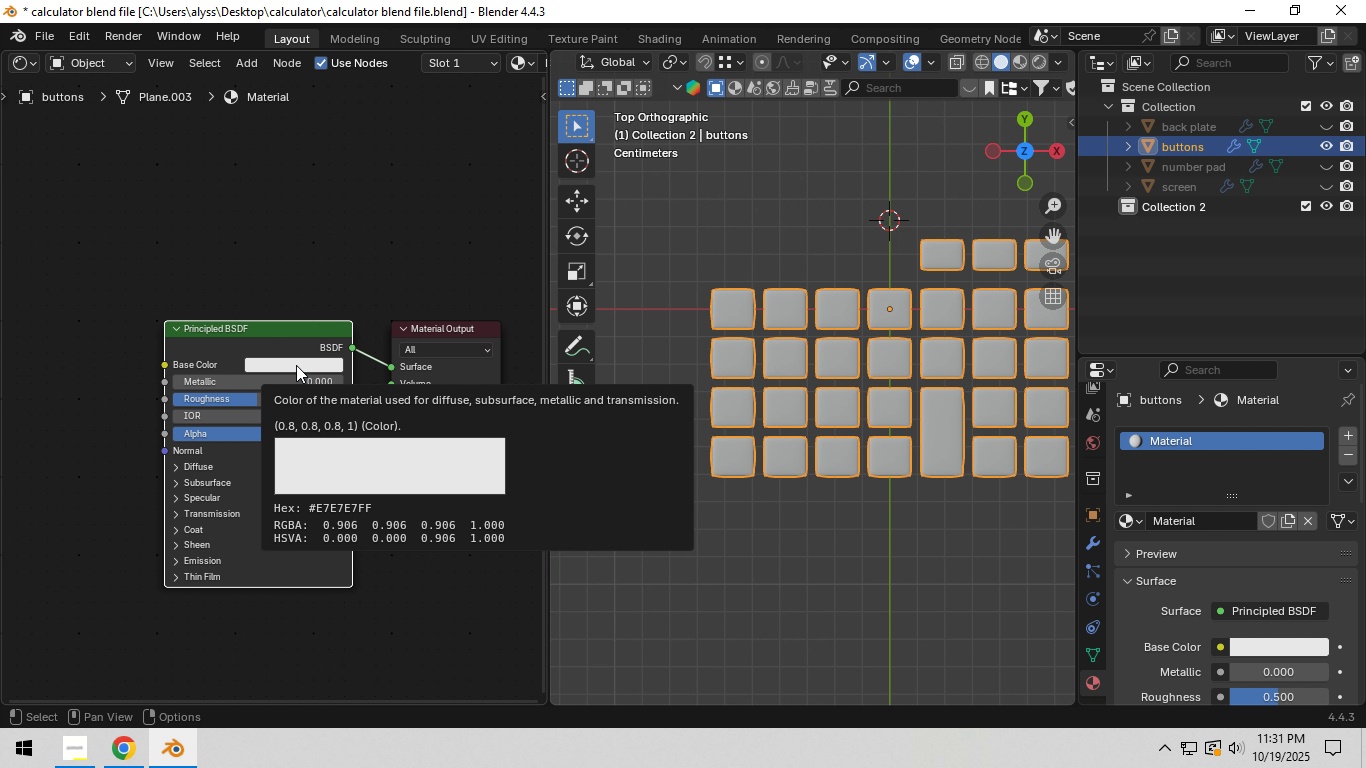 
wait(6.19)
 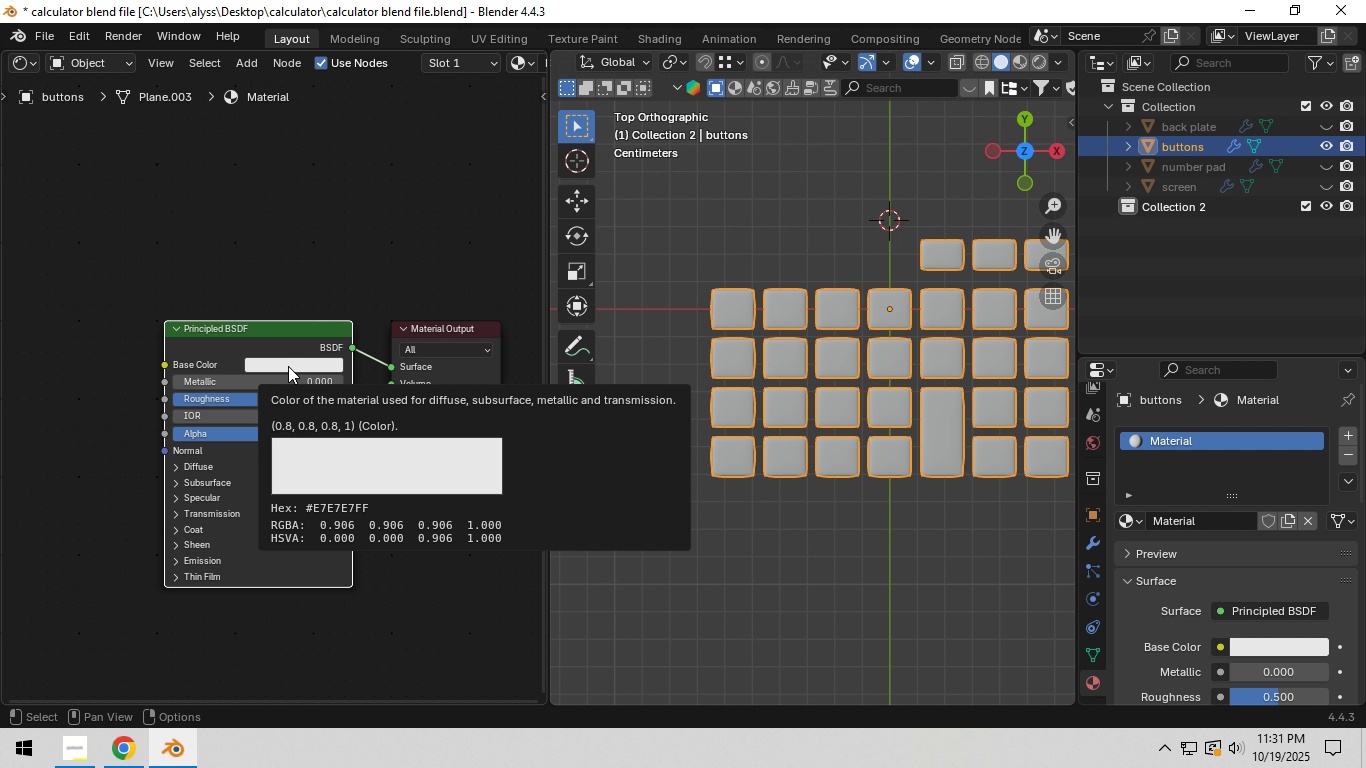 
hold_key(key=ShiftLeft, duration=0.99)
 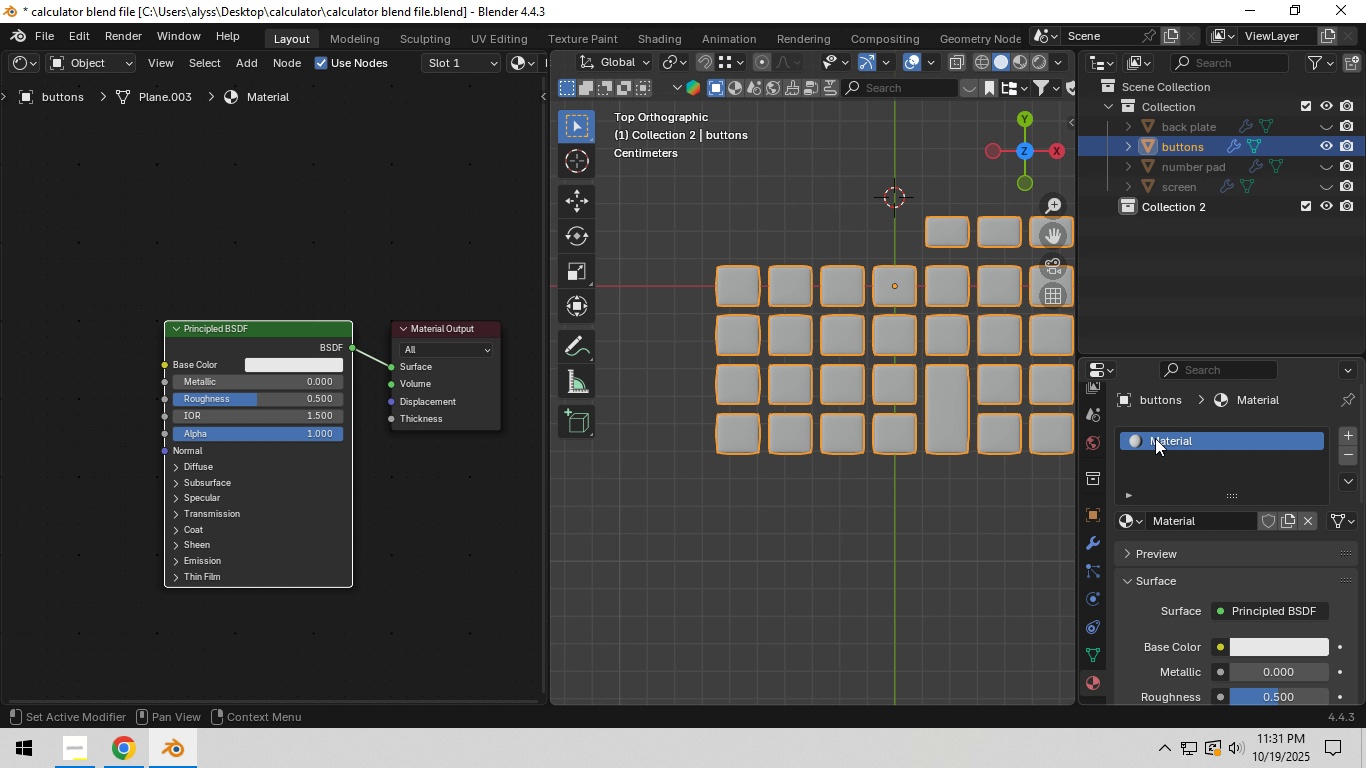 
double_click([1165, 440])
 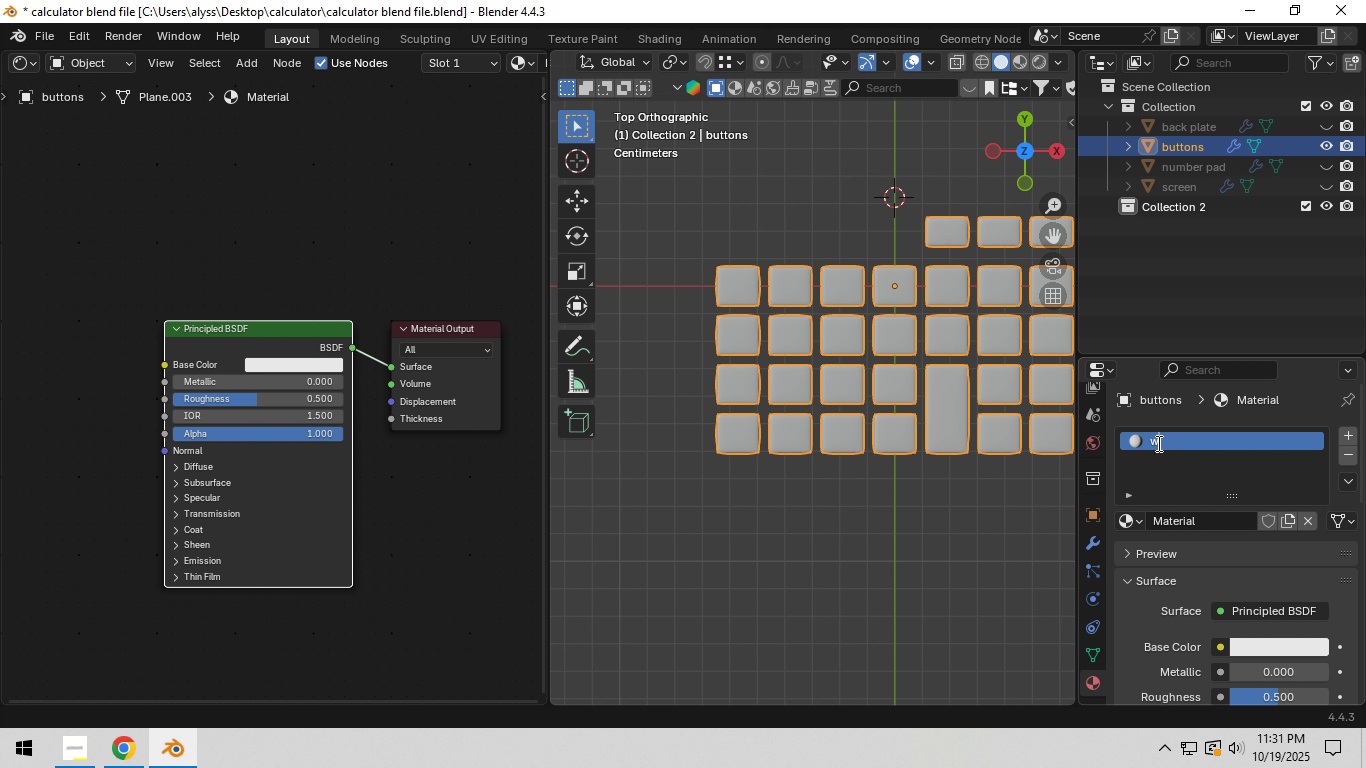 
type(white plastic)
 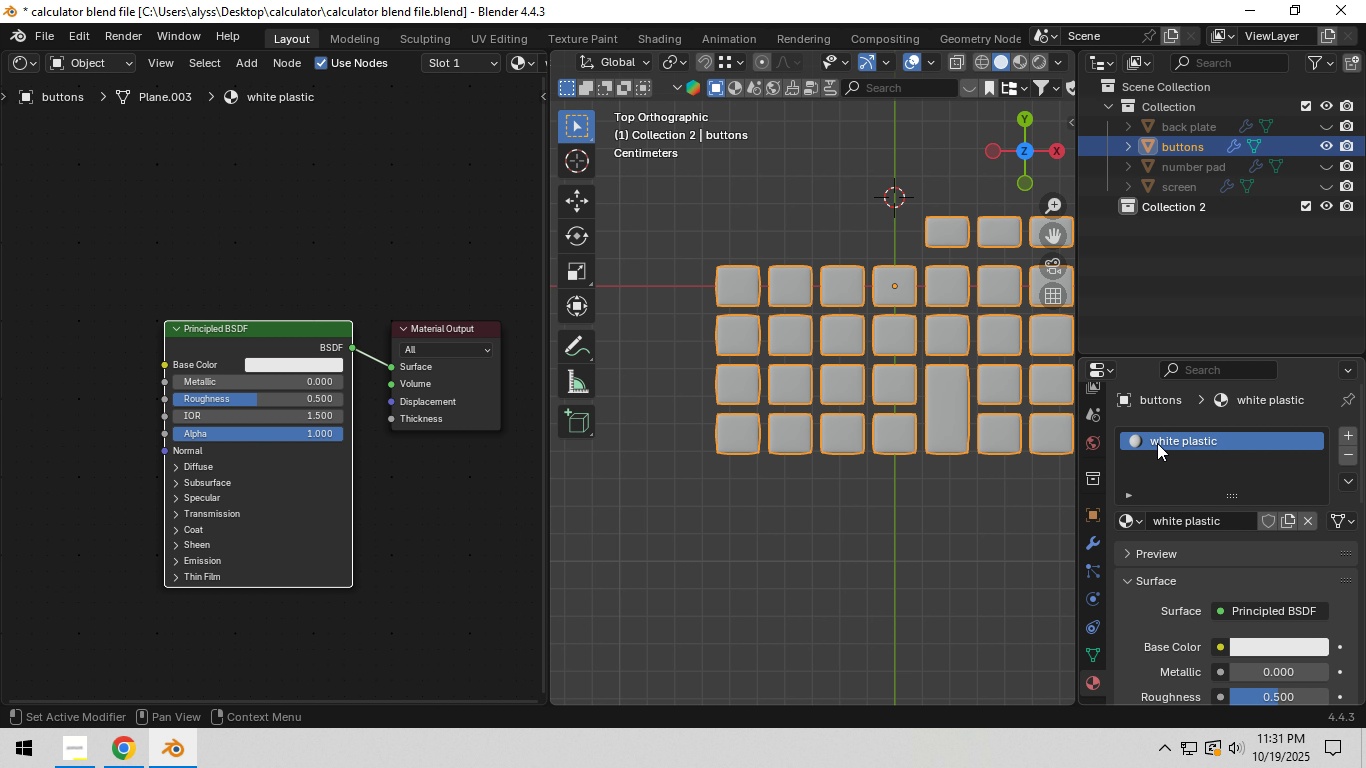 
key(Enter)
 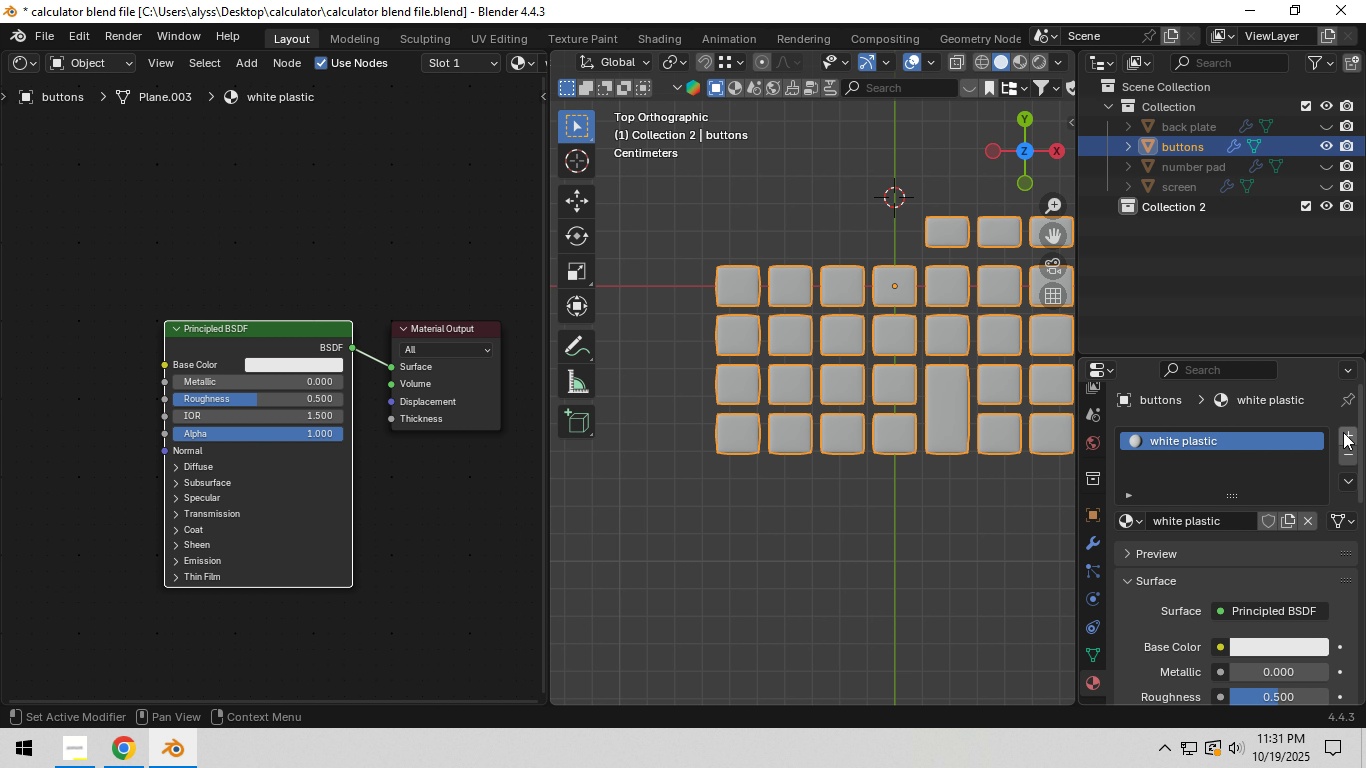 
left_click([1345, 433])
 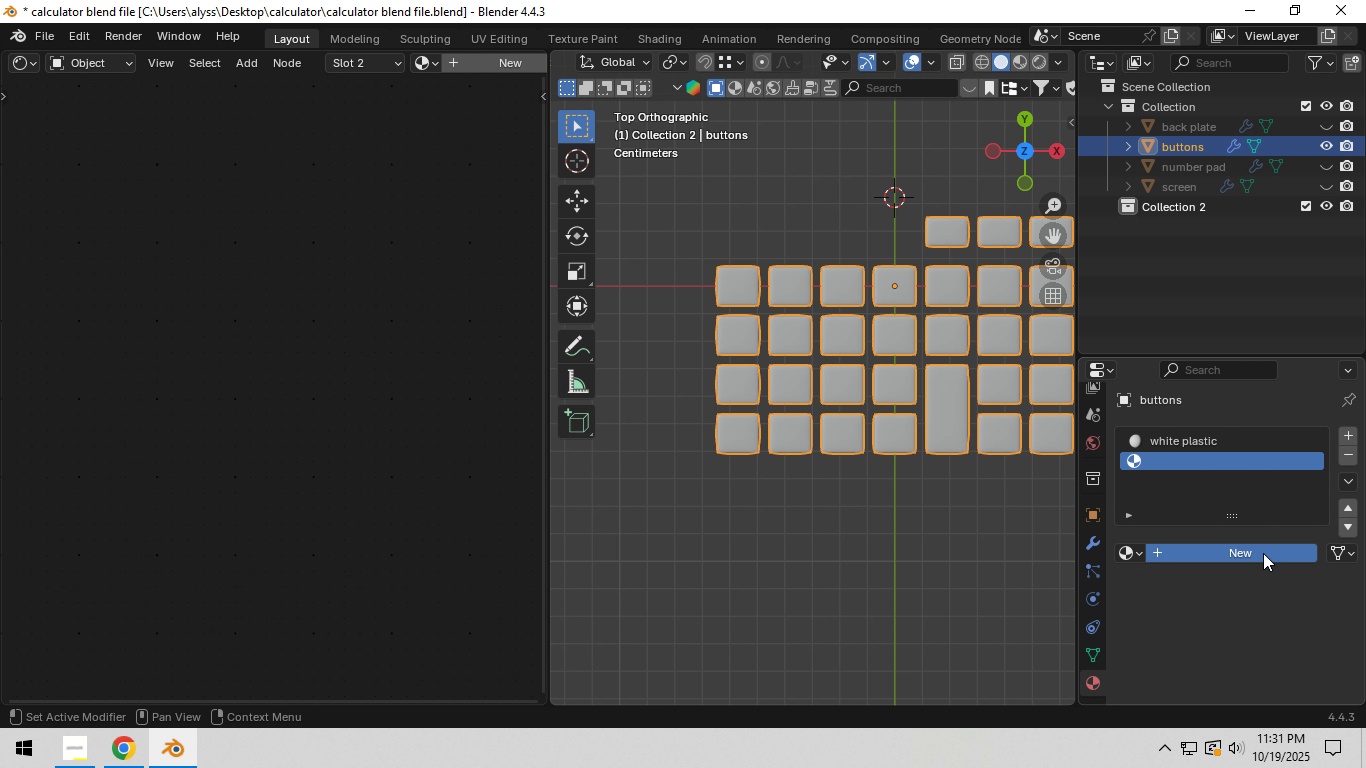 
left_click([1263, 553])
 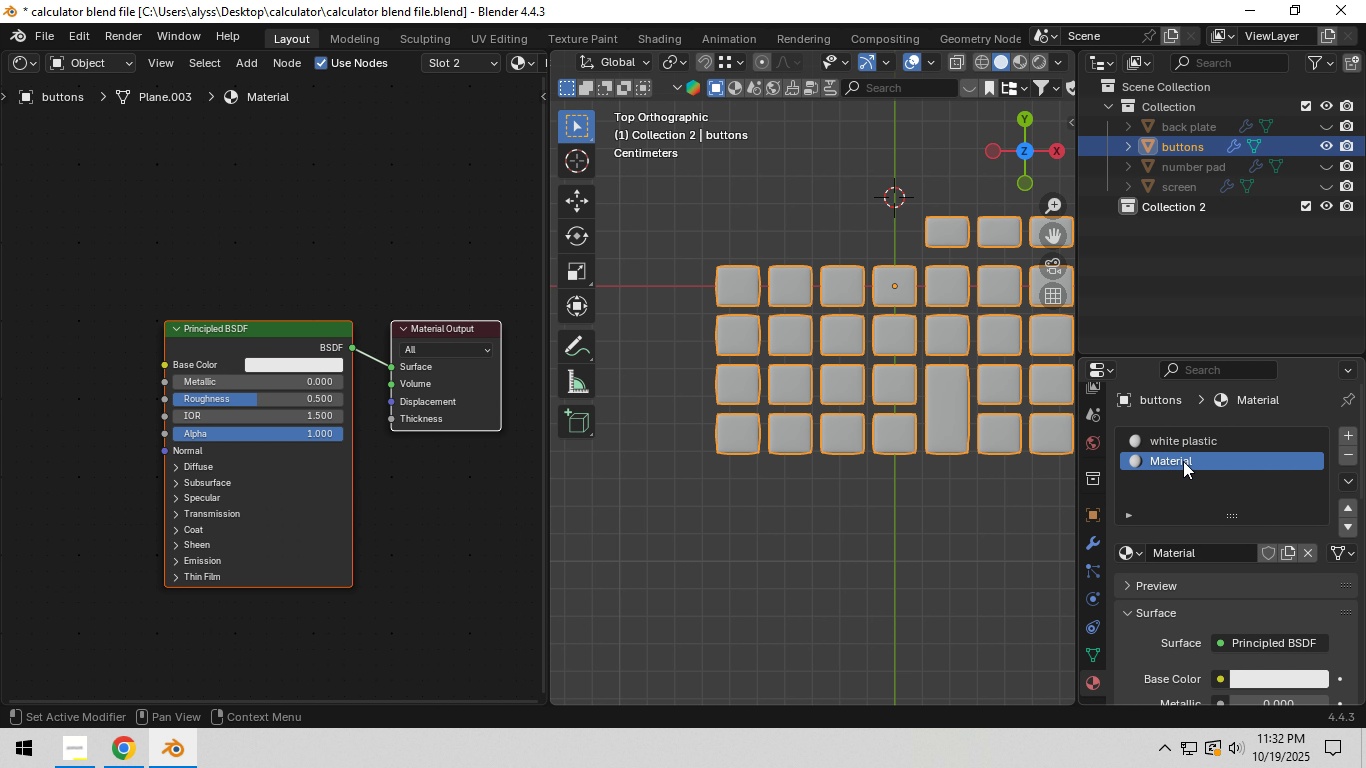 
double_click([1183, 461])
 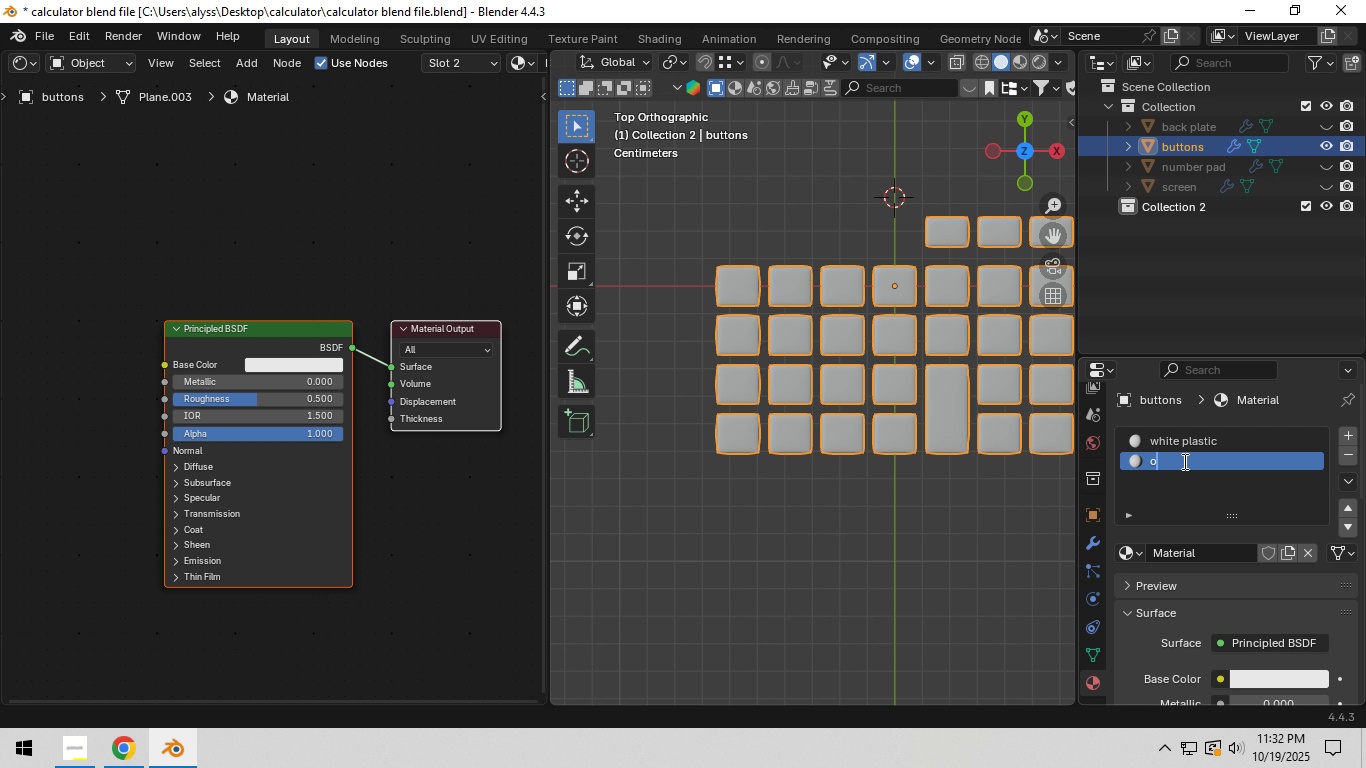 
type(oragn)
key(Backspace)
key(Backspace)
type(nge plastic)
 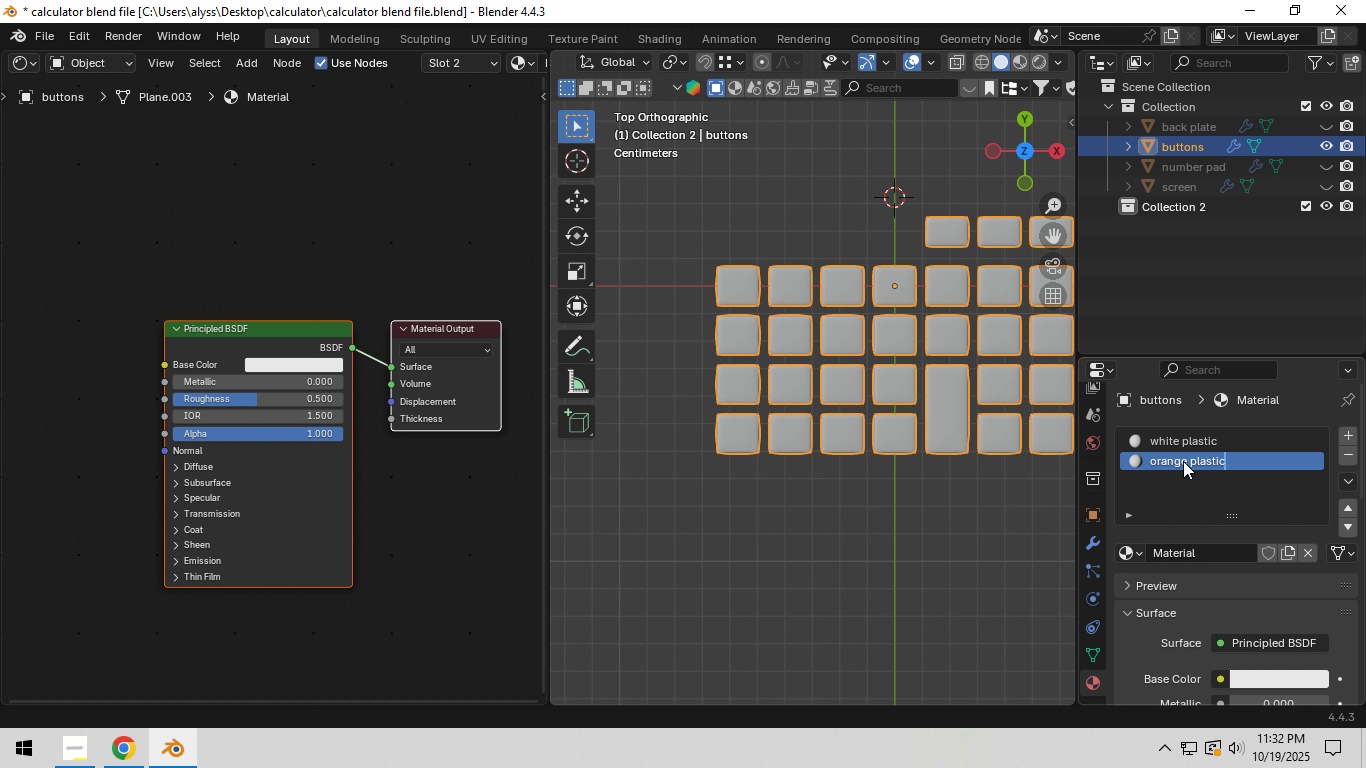 
key(Enter)
 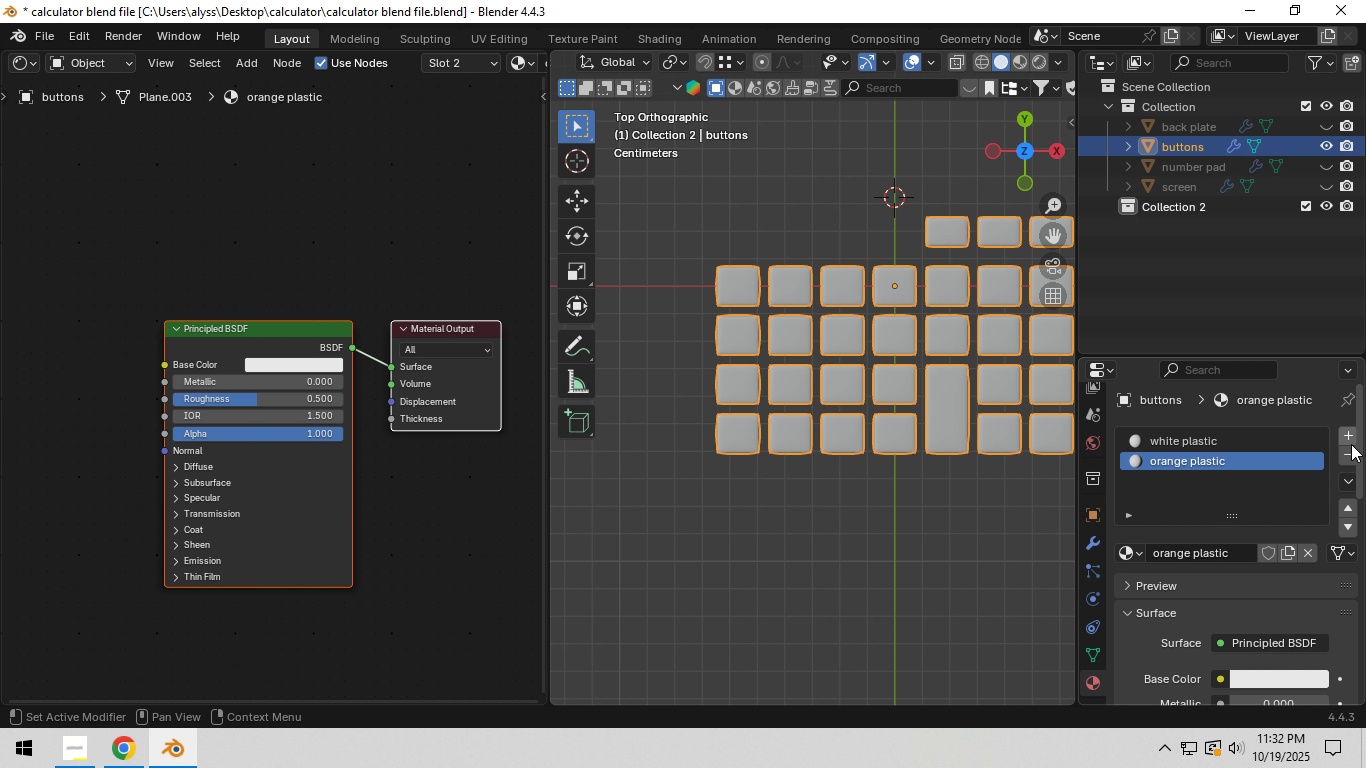 
left_click([1349, 431])
 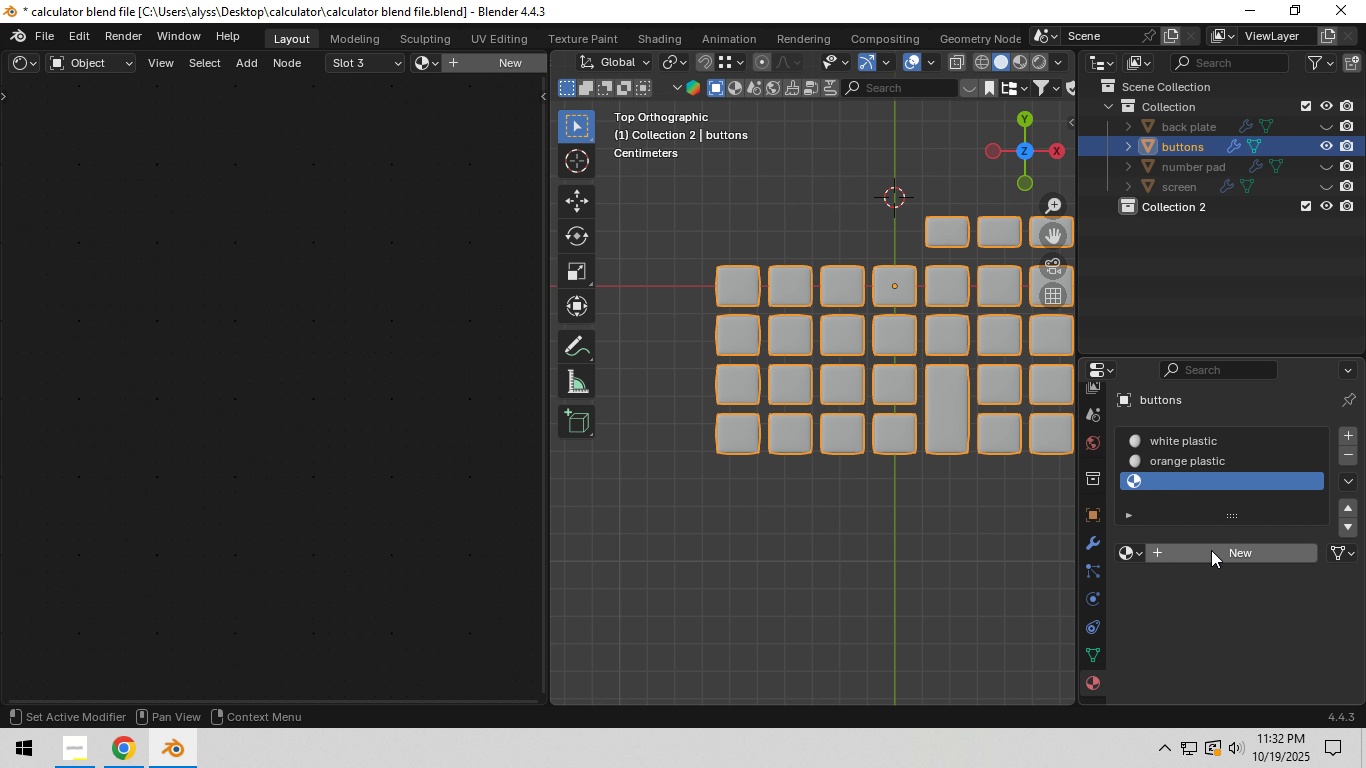 
left_click([1211, 550])
 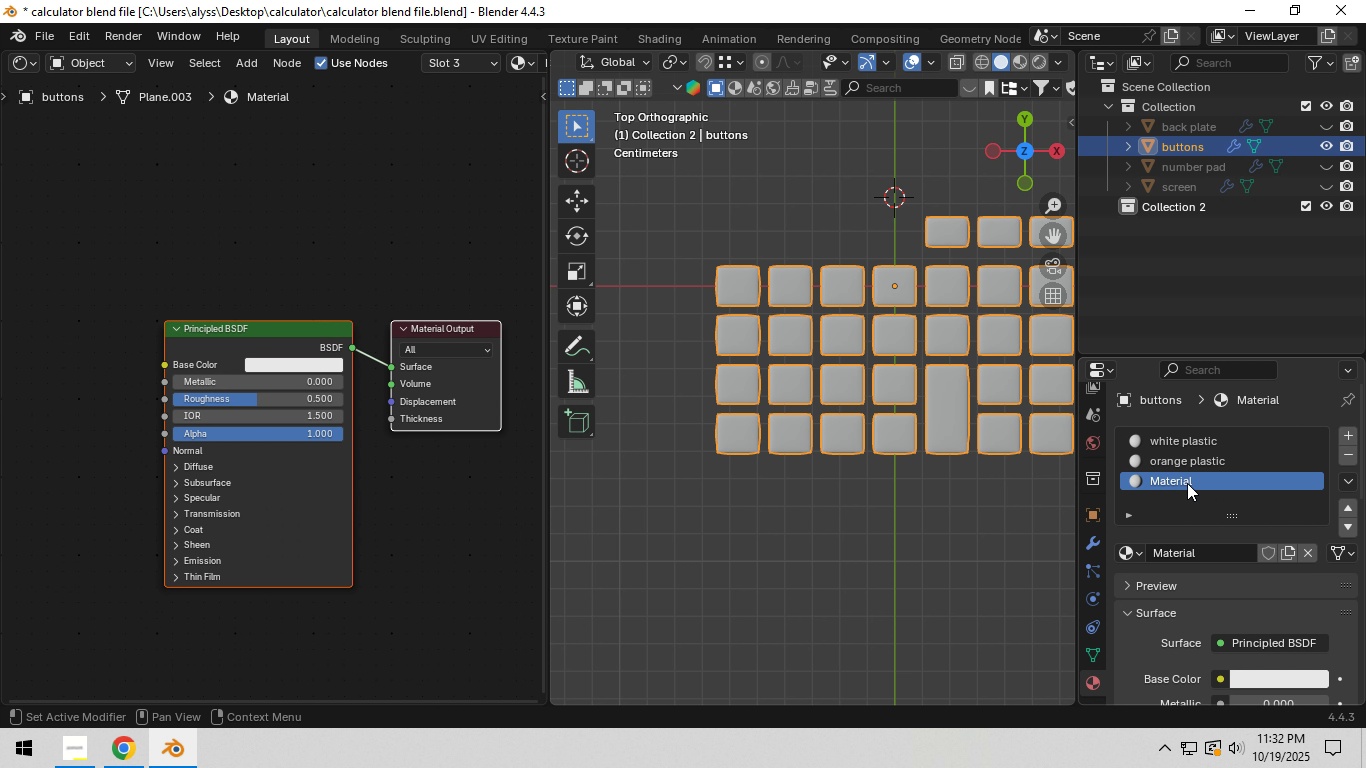 
double_click([1187, 483])
 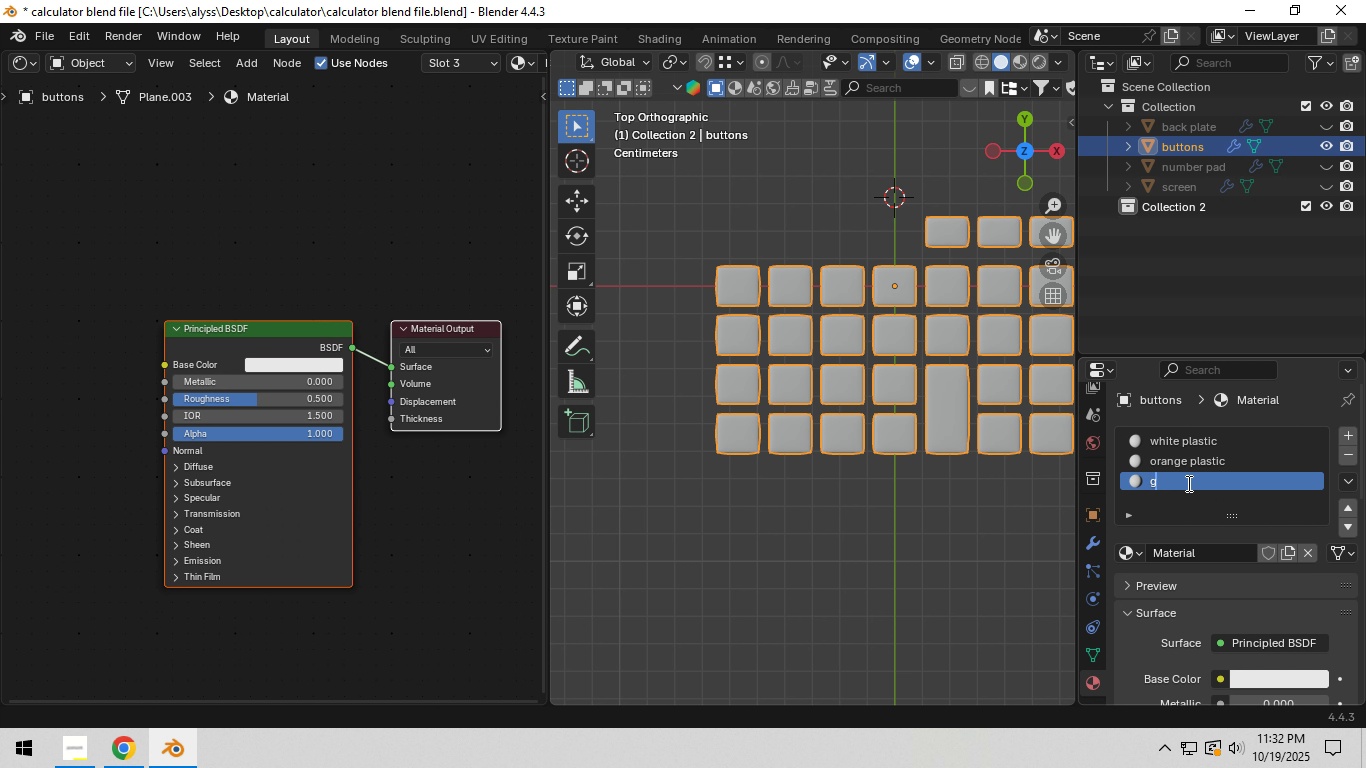 
type(grey plastic)
 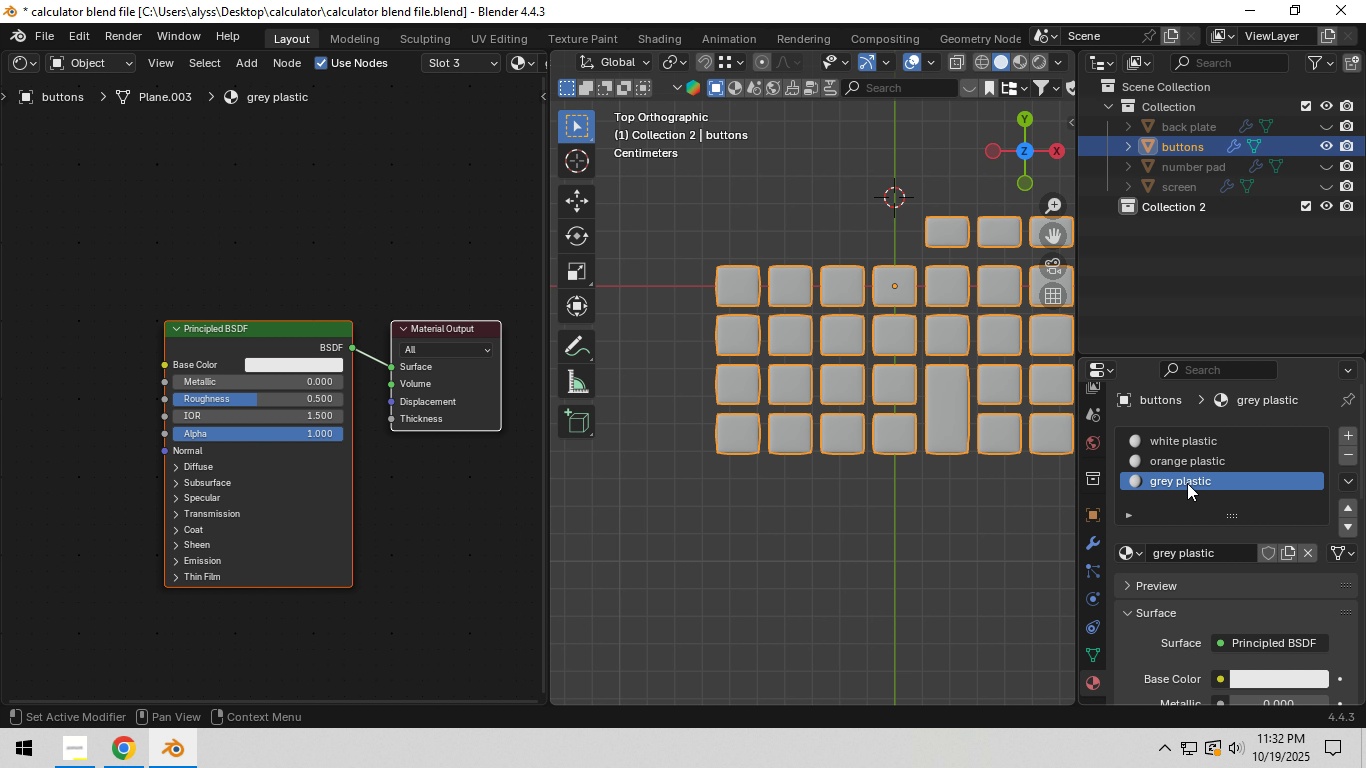 
key(Enter)
 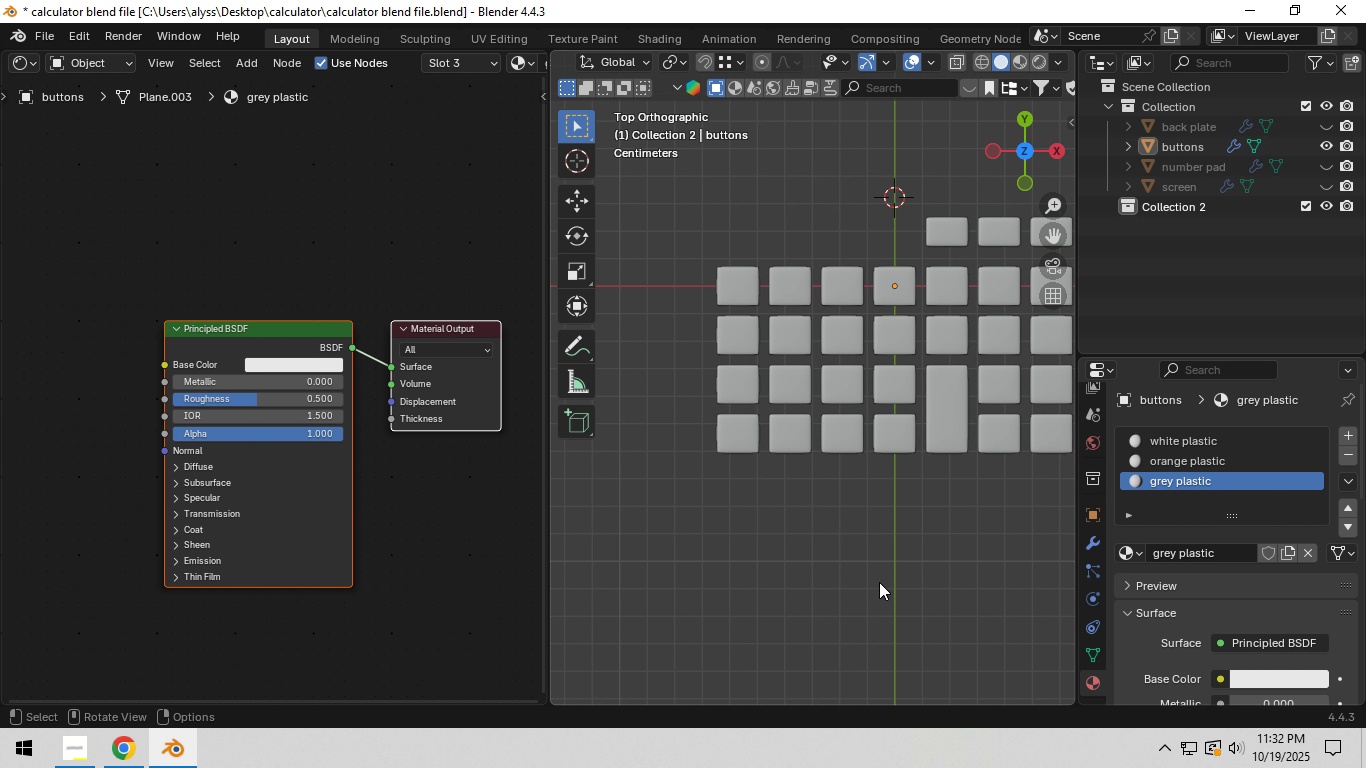 
hold_key(key=ShiftLeft, duration=0.67)
 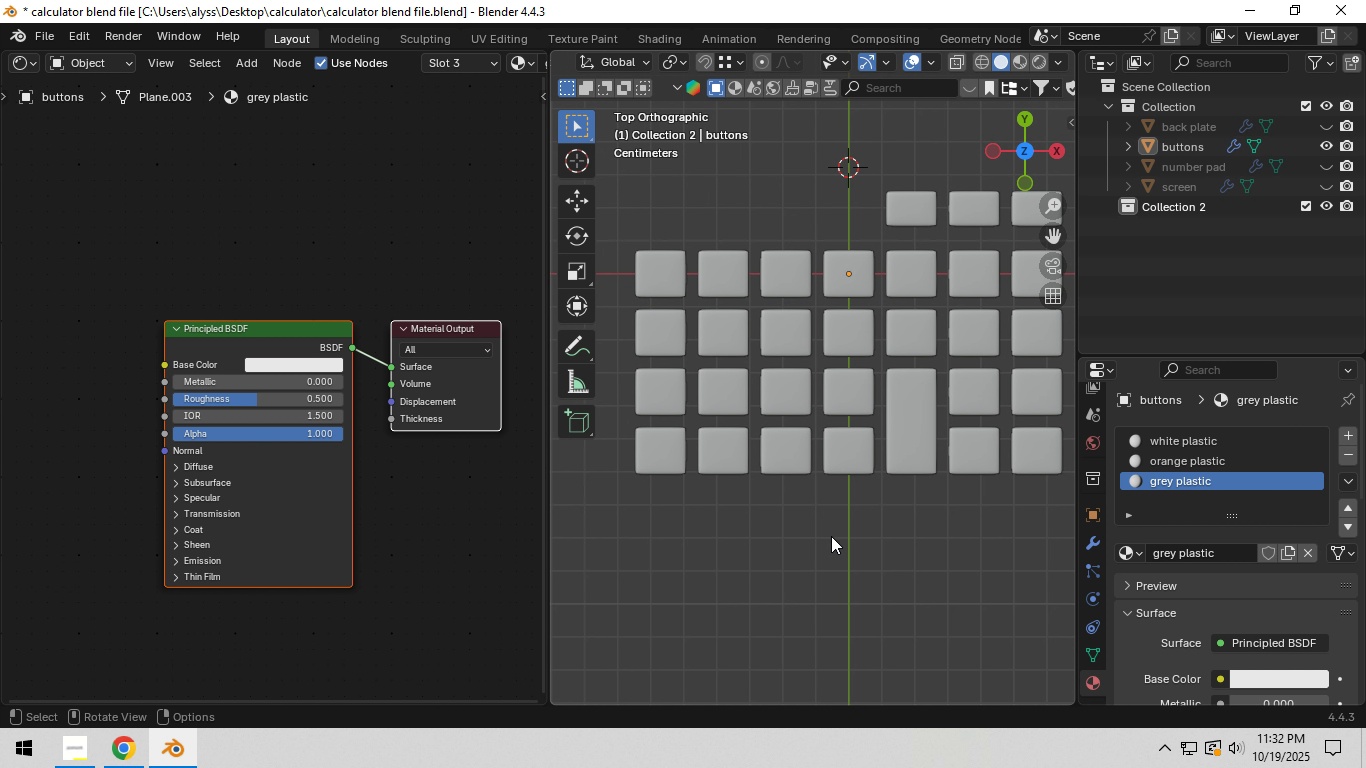 
scroll: coordinate [831, 536], scroll_direction: up, amount: 2.0
 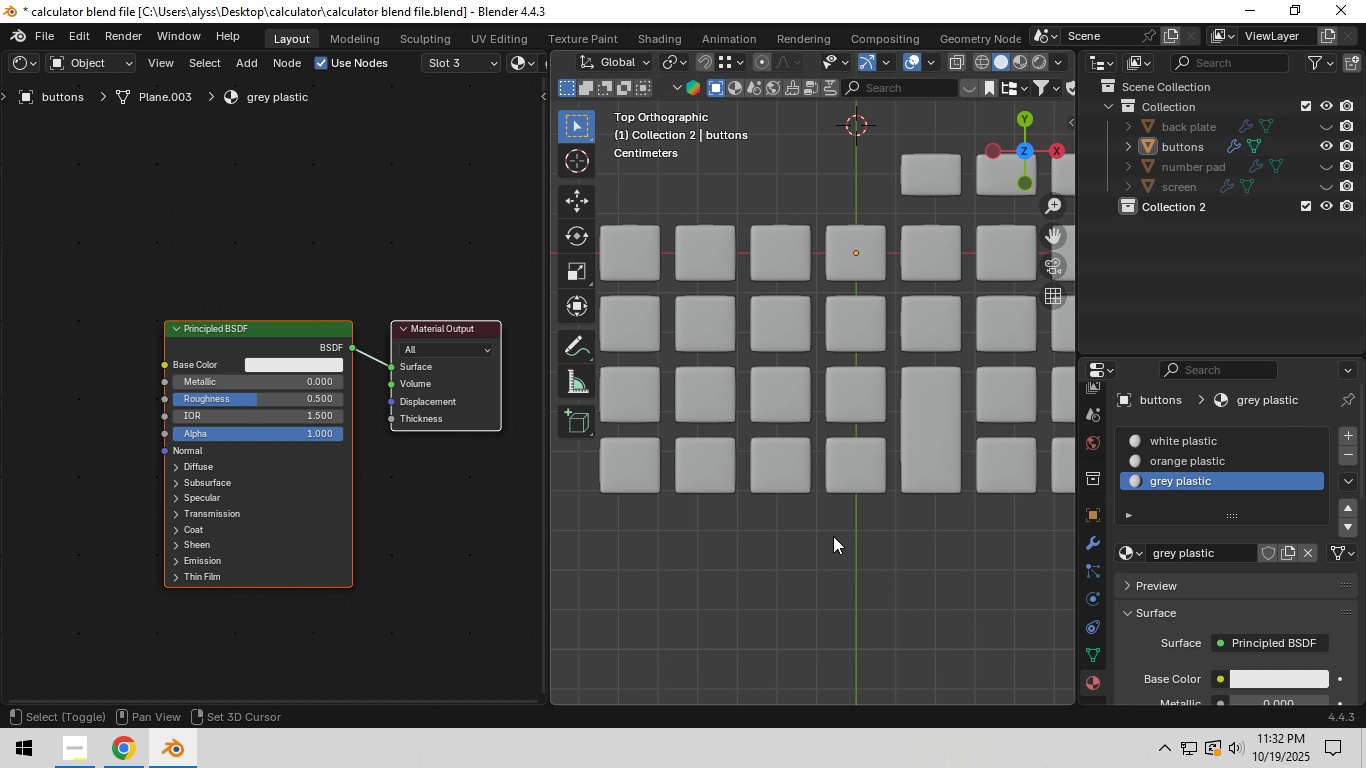 
hold_key(key=ShiftLeft, duration=0.46)
 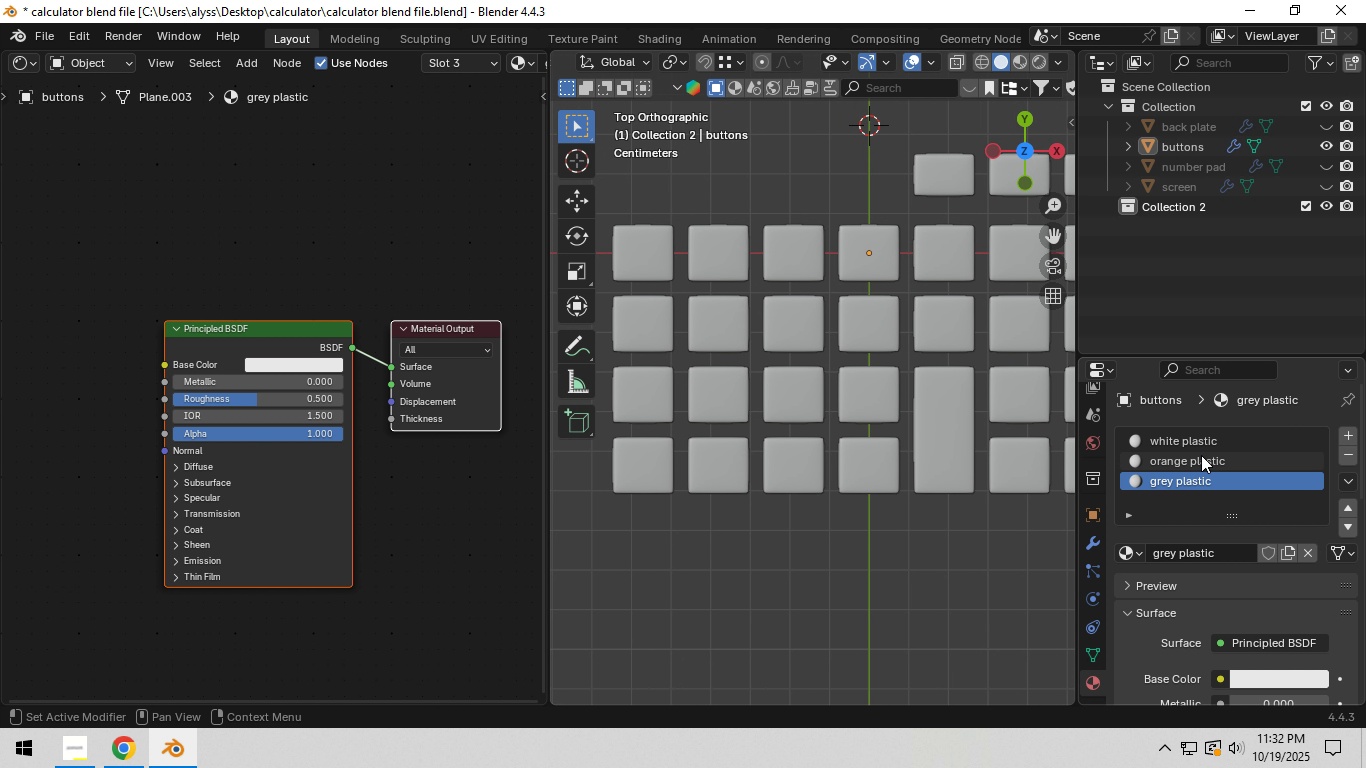 
left_click([1201, 455])
 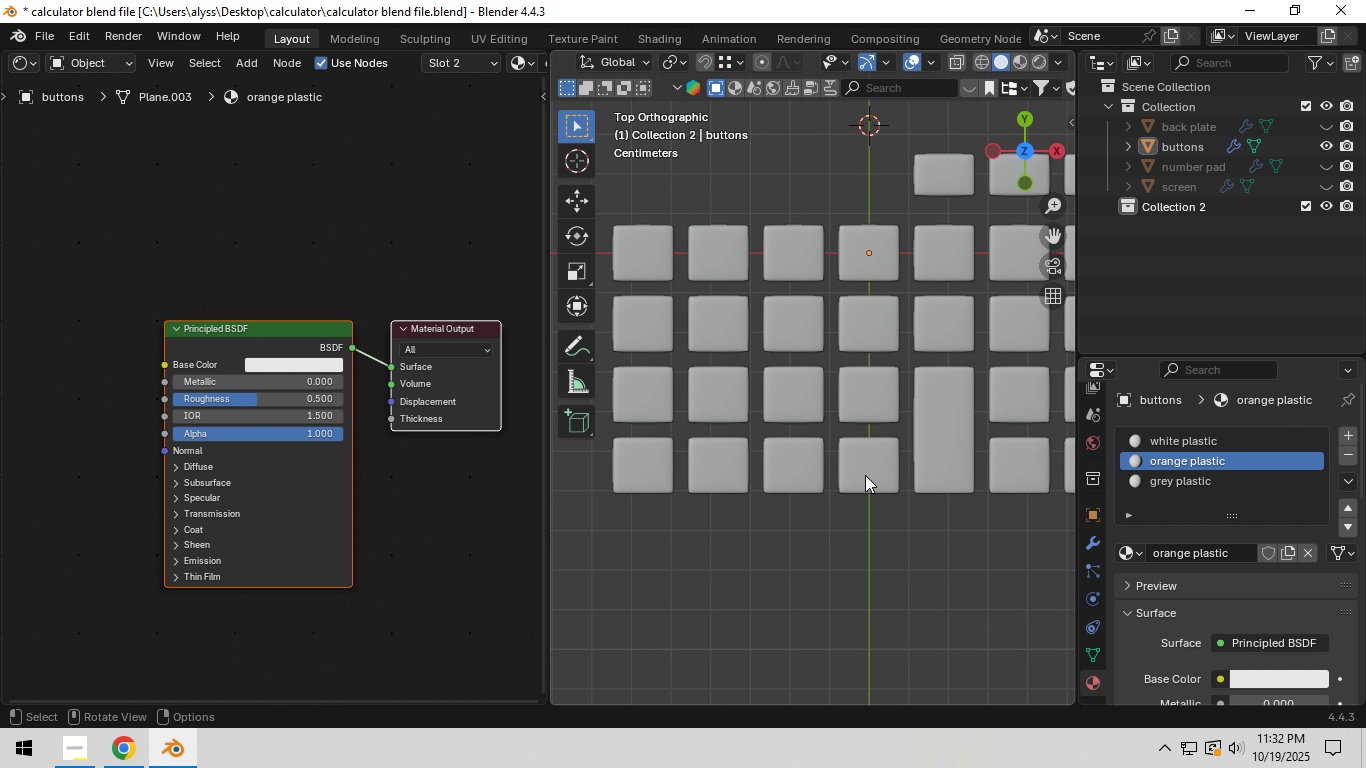 
left_click([865, 475])
 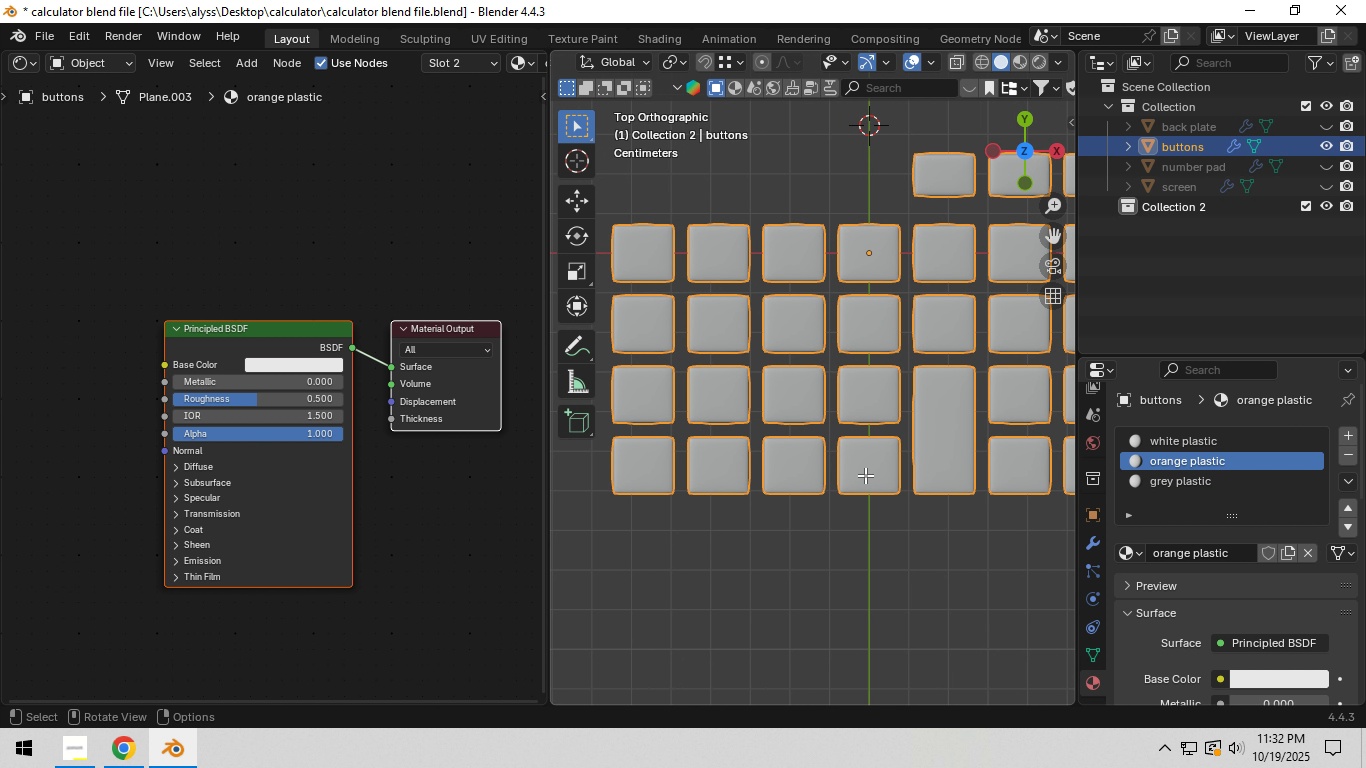 
key(Tab)
 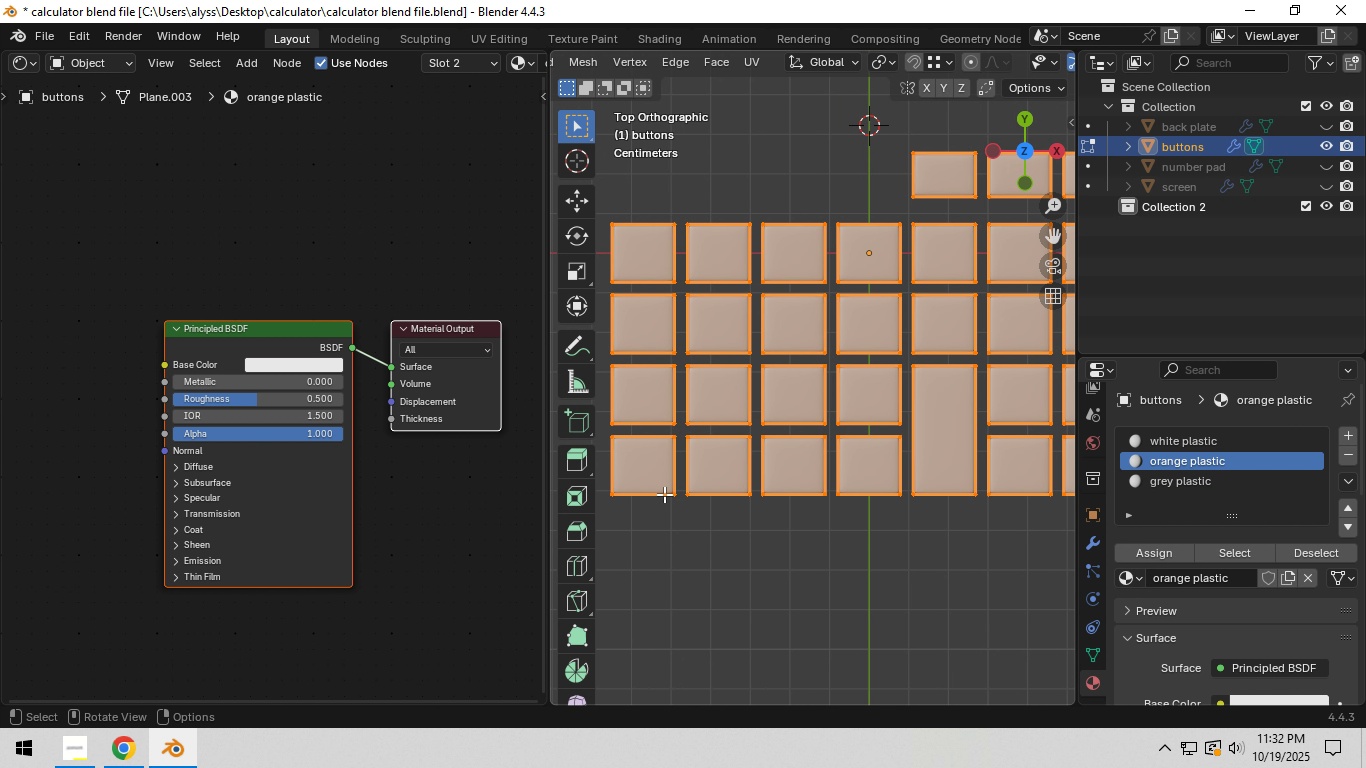 
left_click([662, 493])
 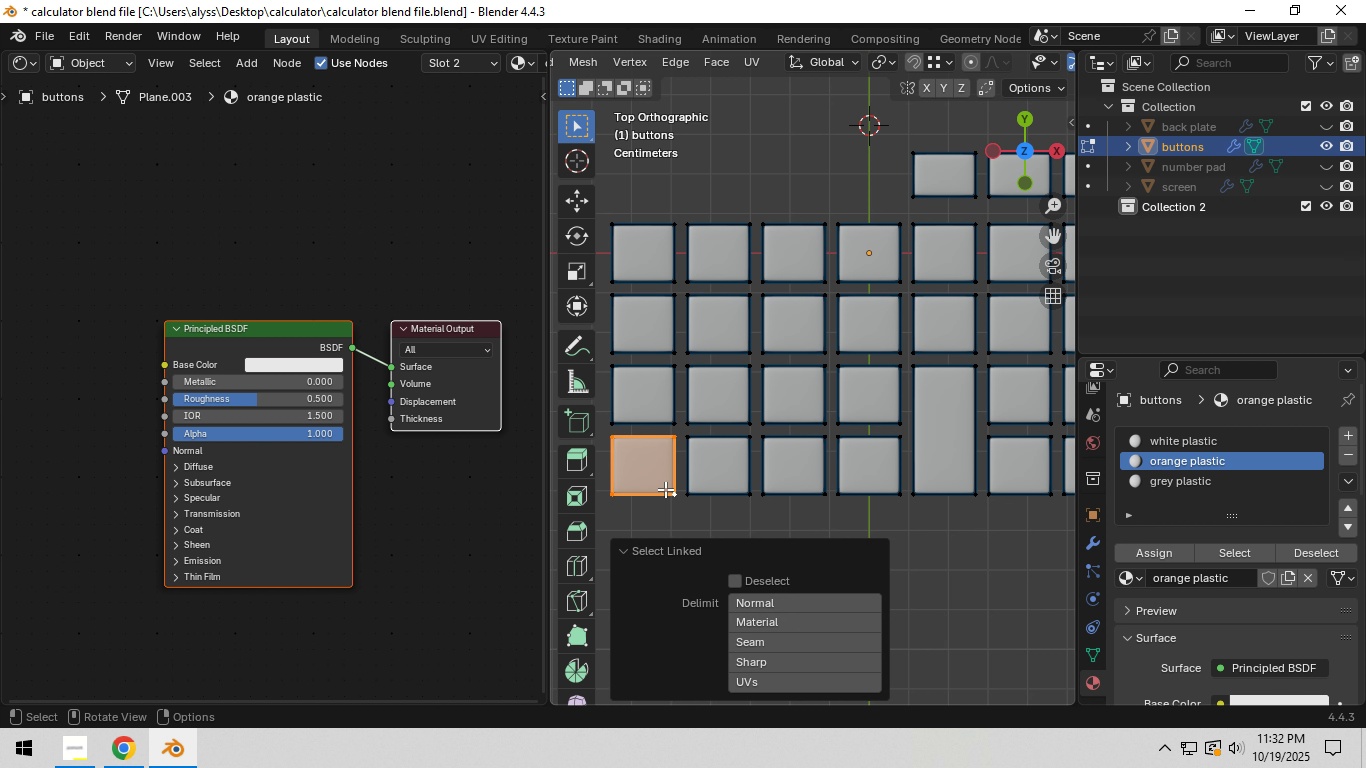 
key(L)
 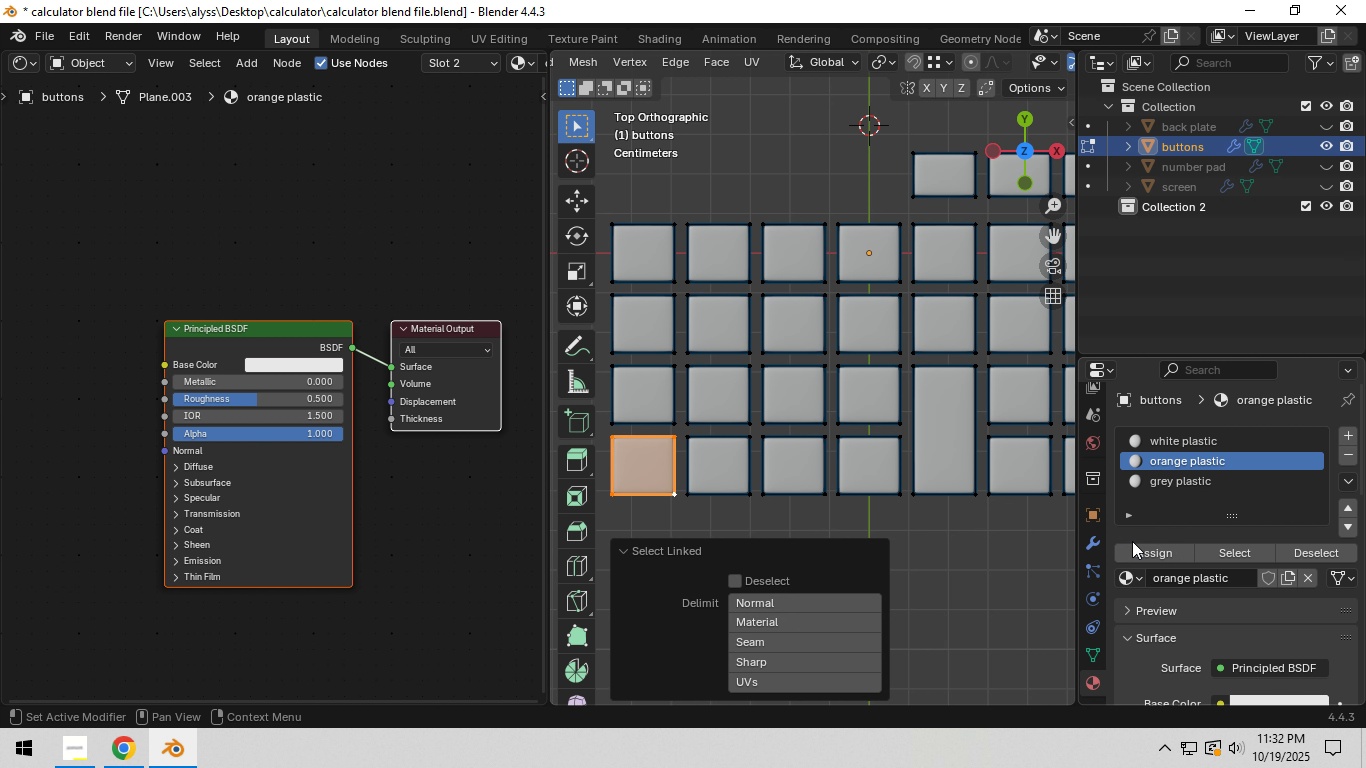 
left_click([1154, 553])
 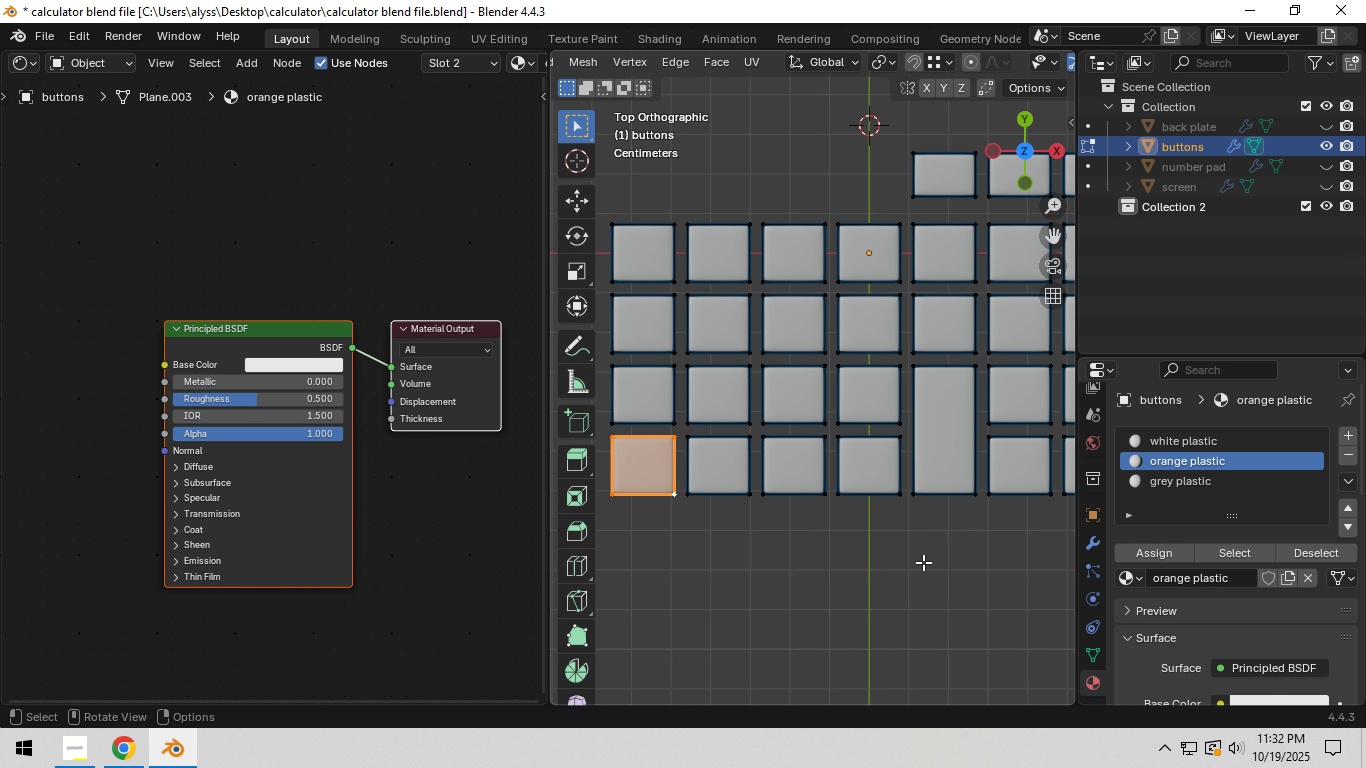 
left_click([922, 562])
 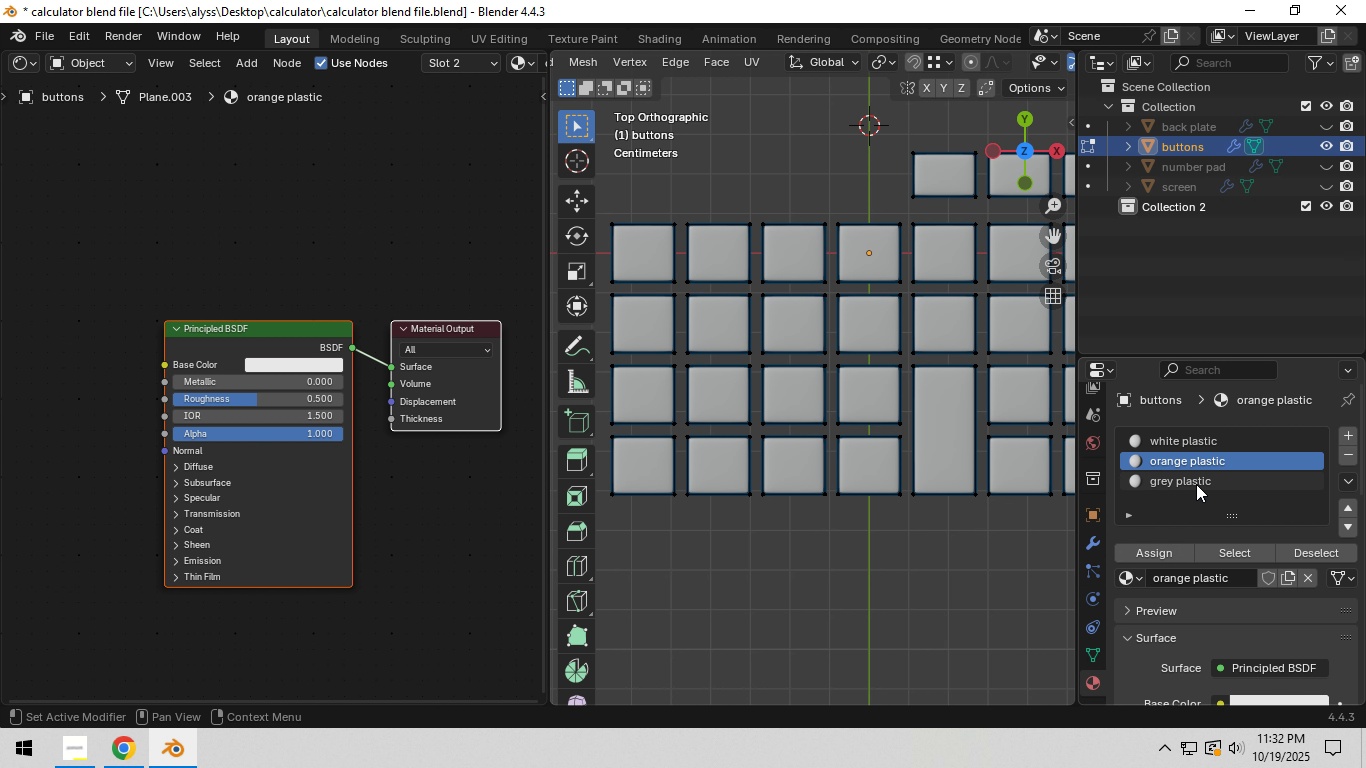 
left_click([1195, 483])
 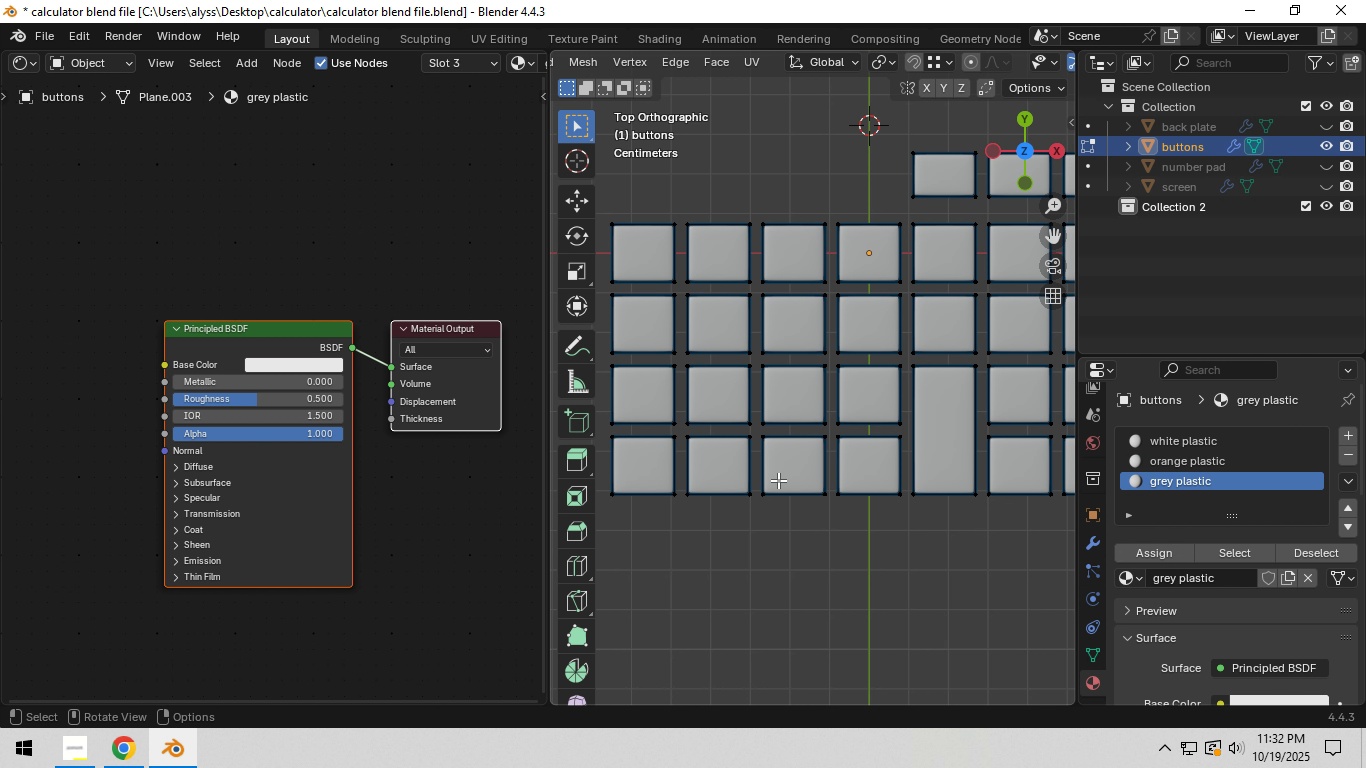 
left_click([778, 480])
 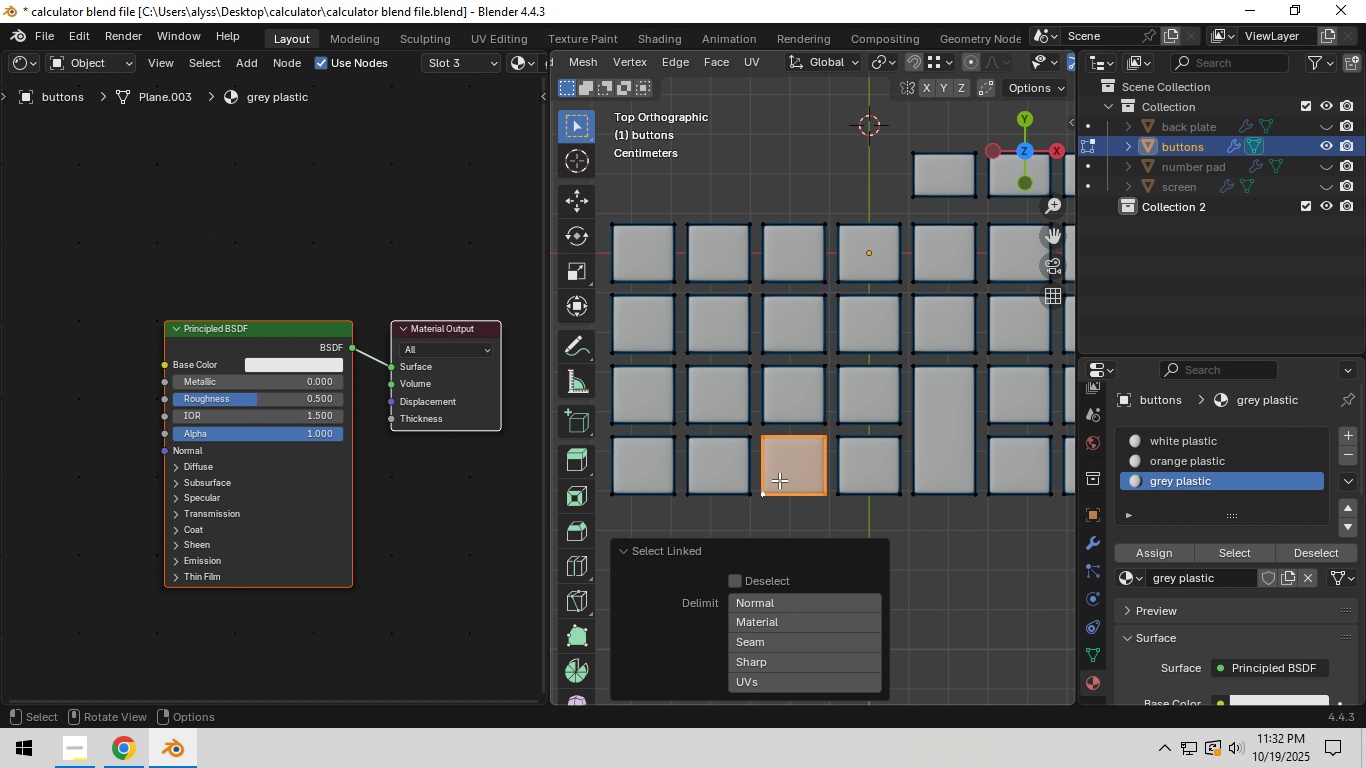 
type(llllllllllll)
 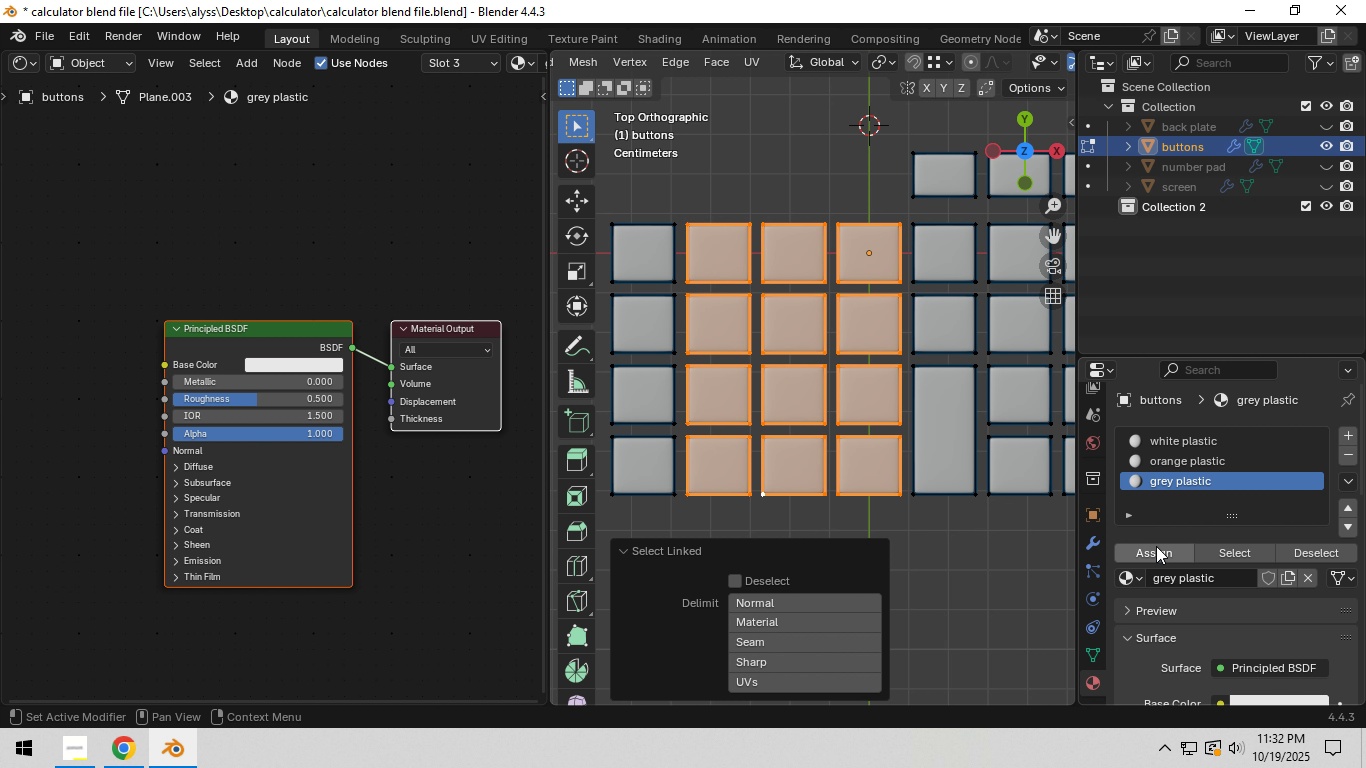 
left_click([1156, 547])
 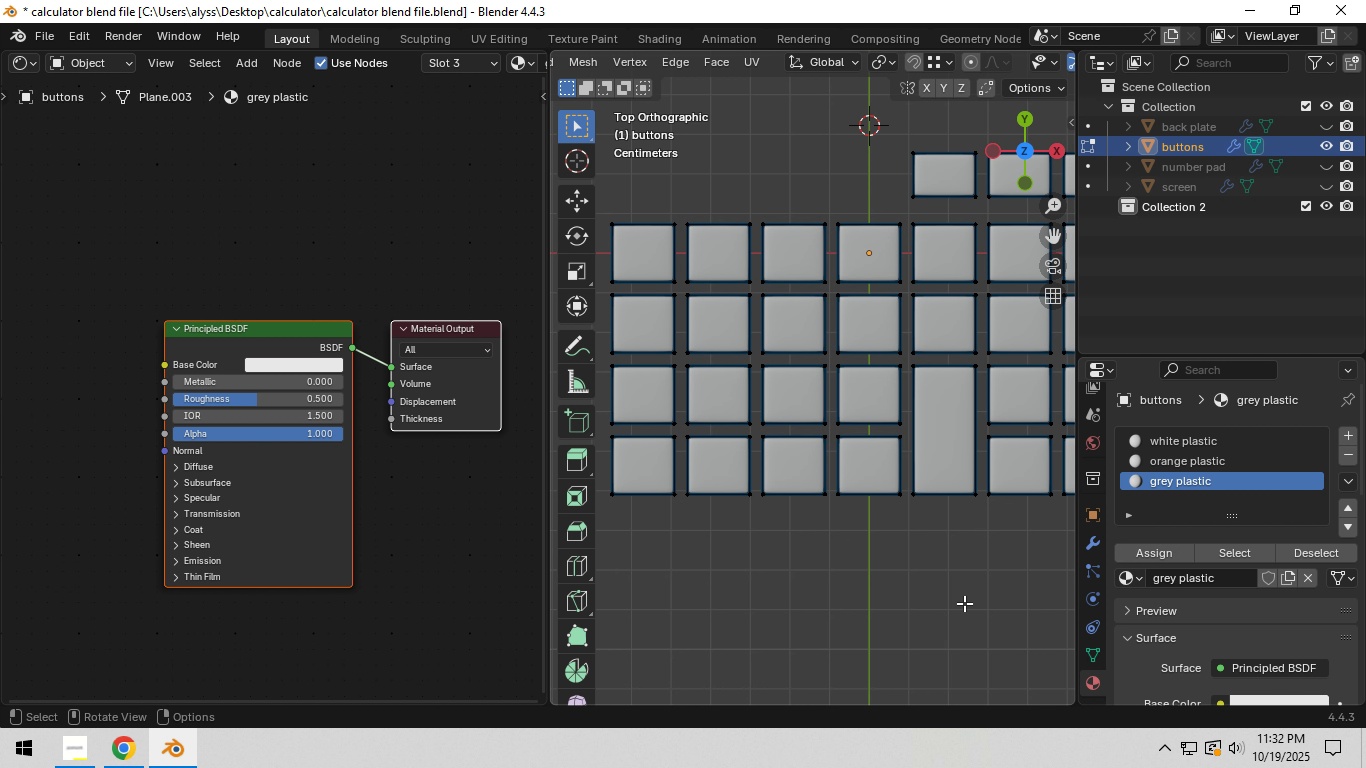 
left_click([964, 603])
 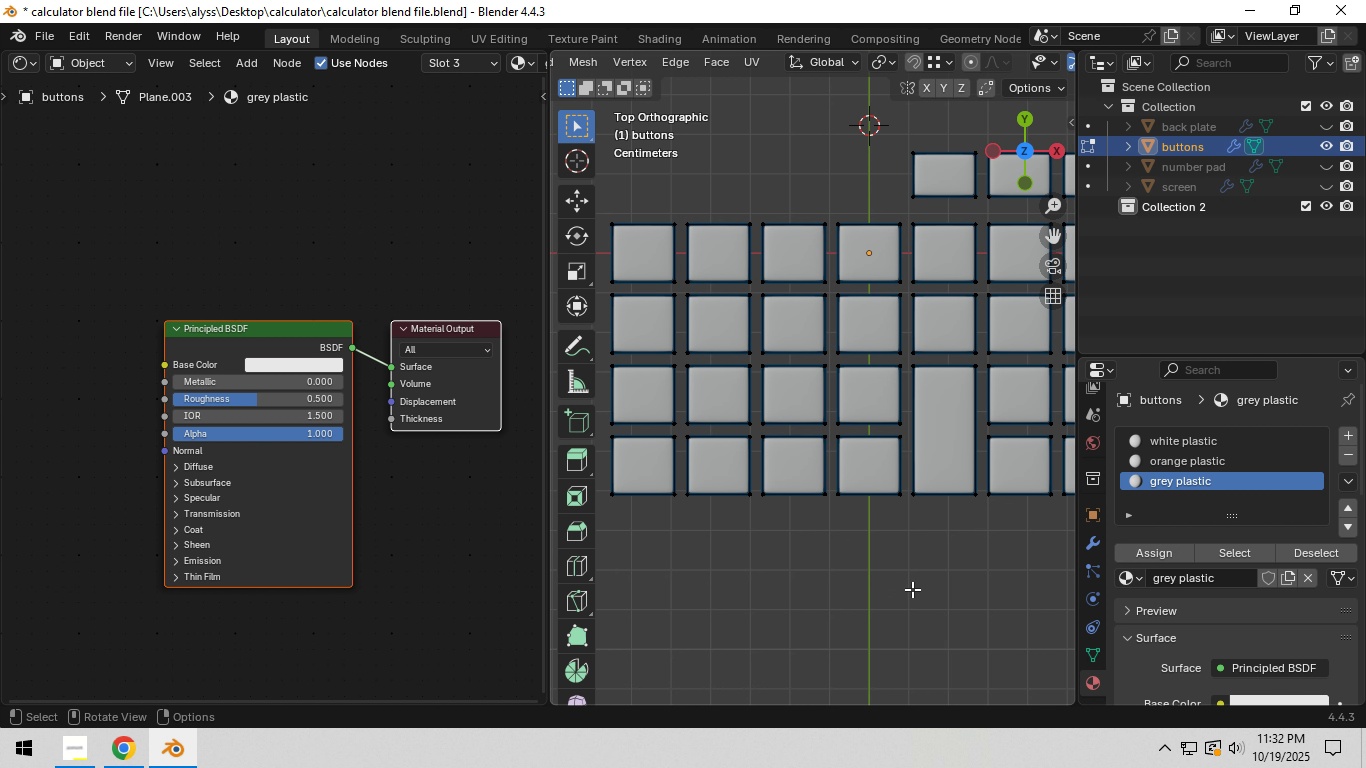 
key(Tab)
 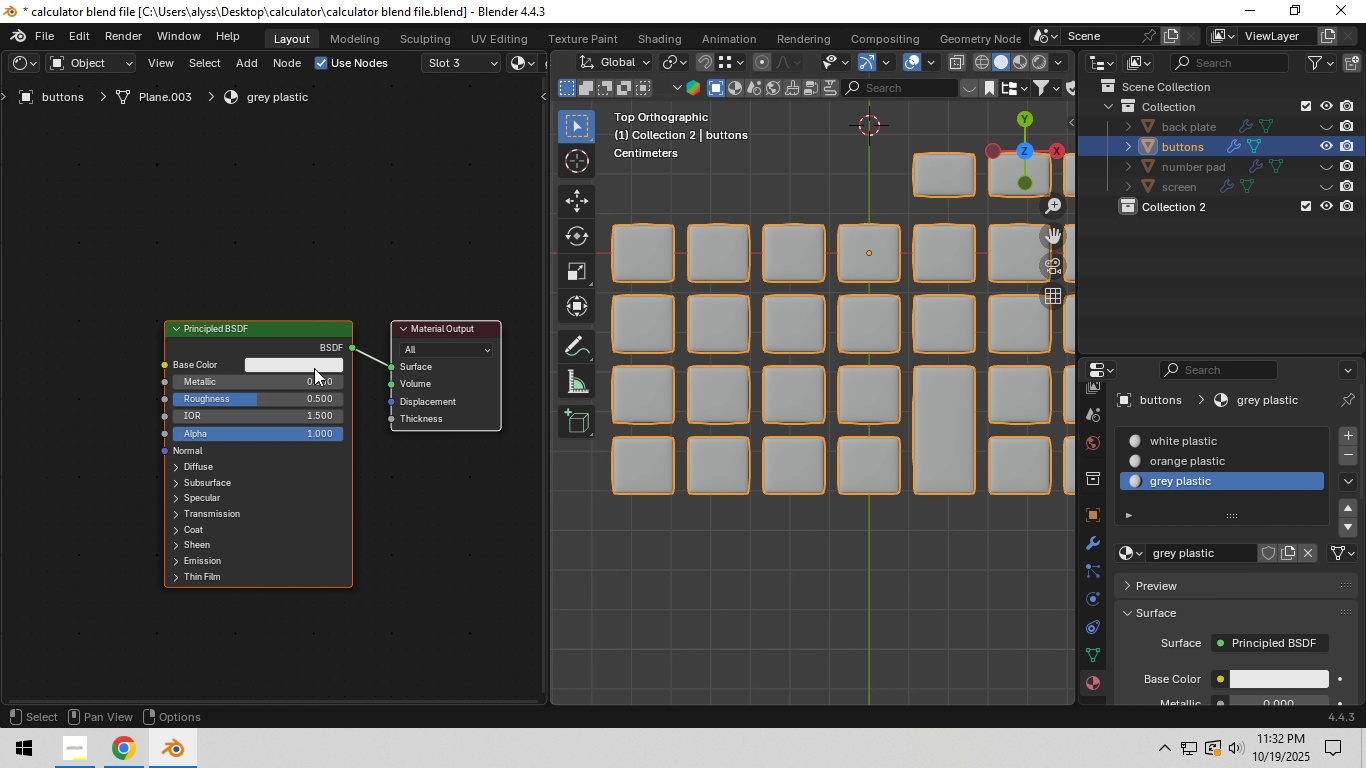 
left_click([314, 368])
 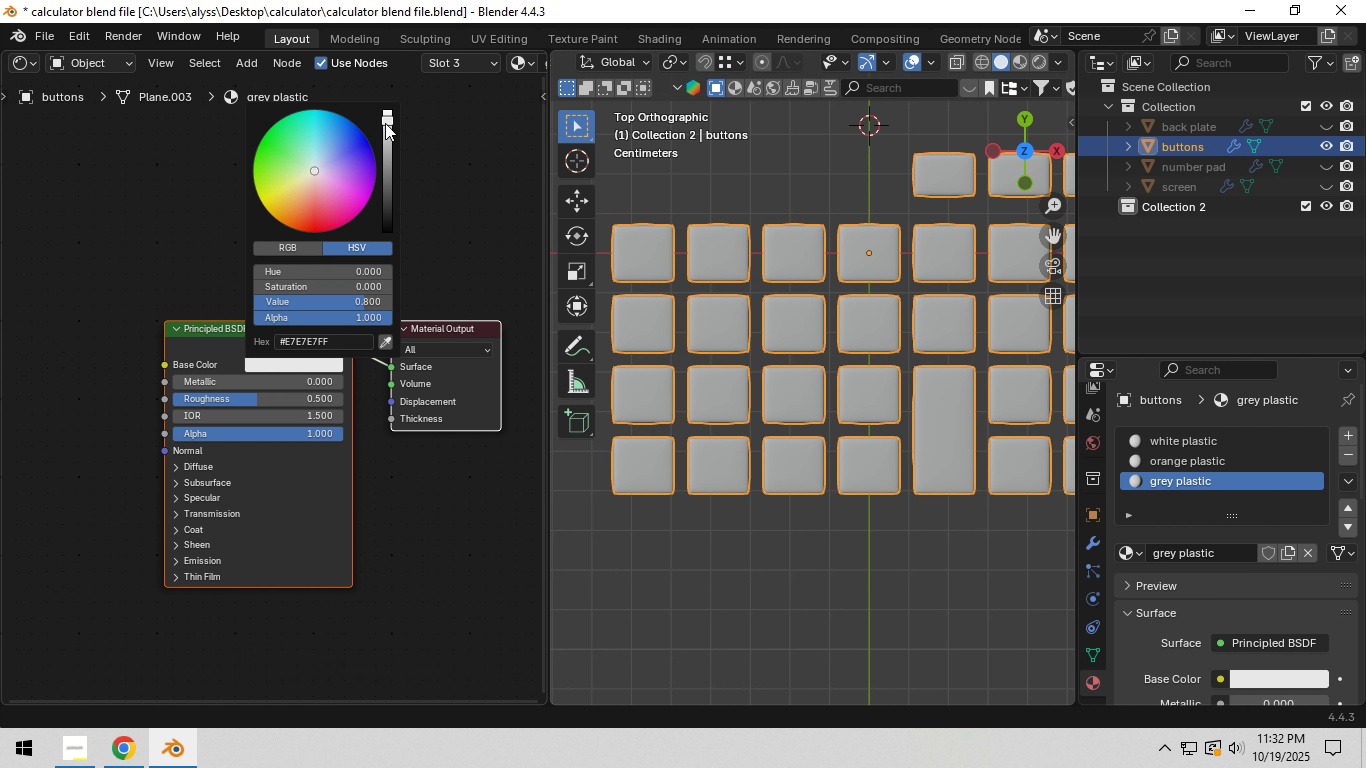 
left_click_drag(start_coordinate=[391, 119], to_coordinate=[386, 166])
 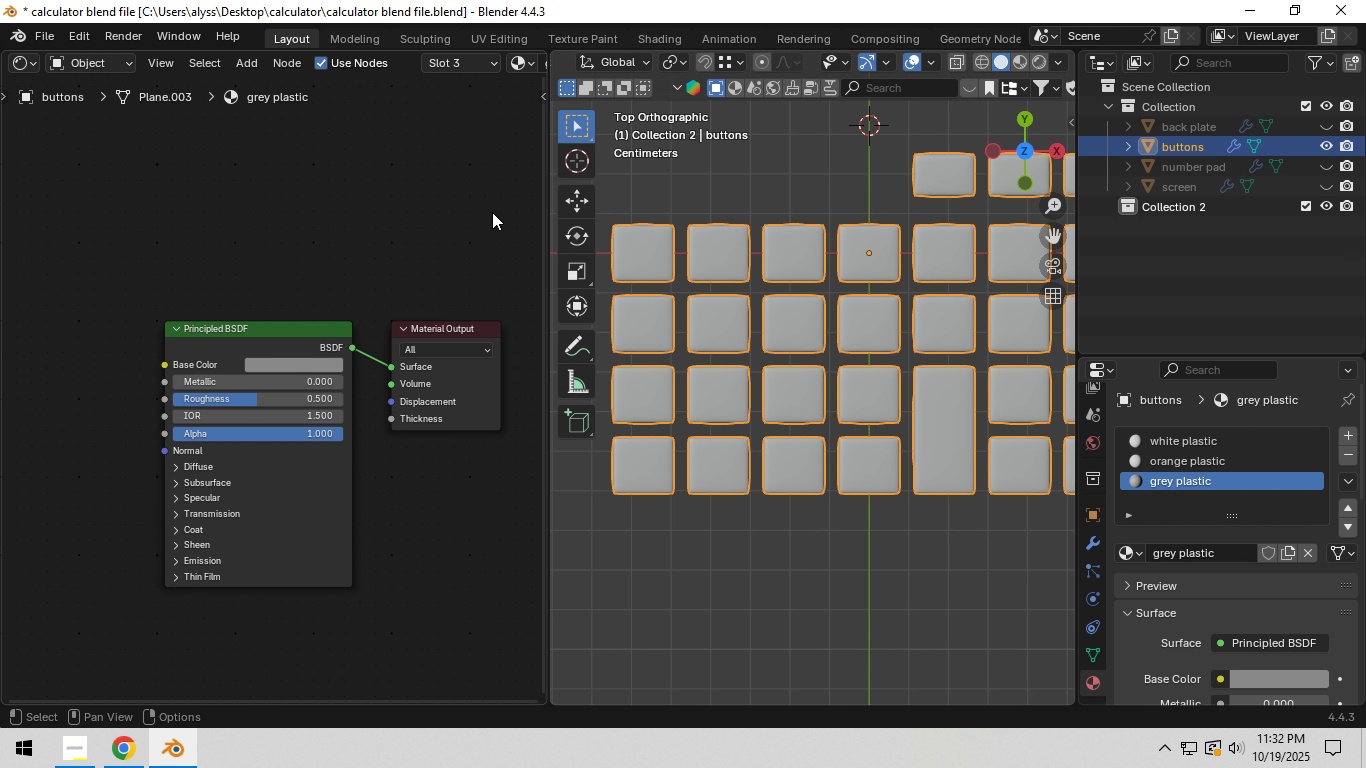 
left_click([492, 211])
 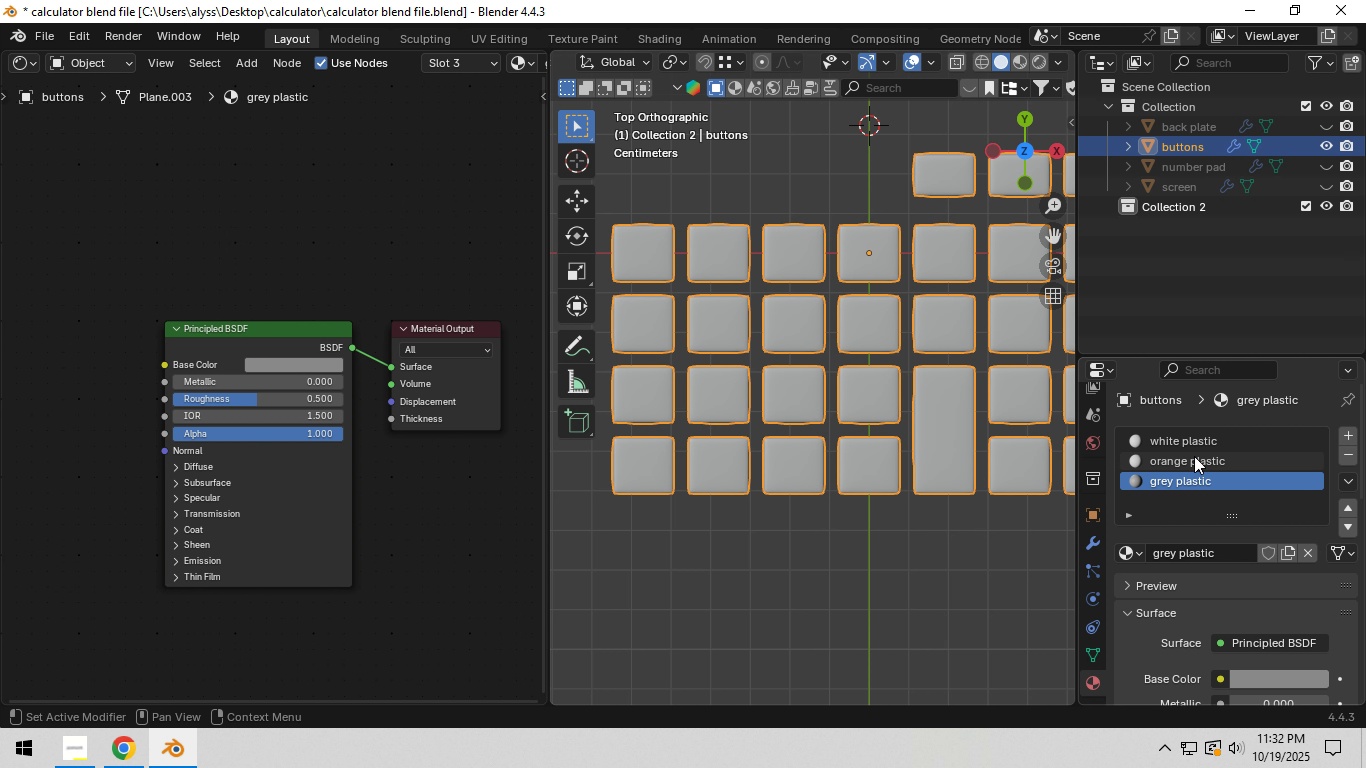 
left_click([1194, 456])
 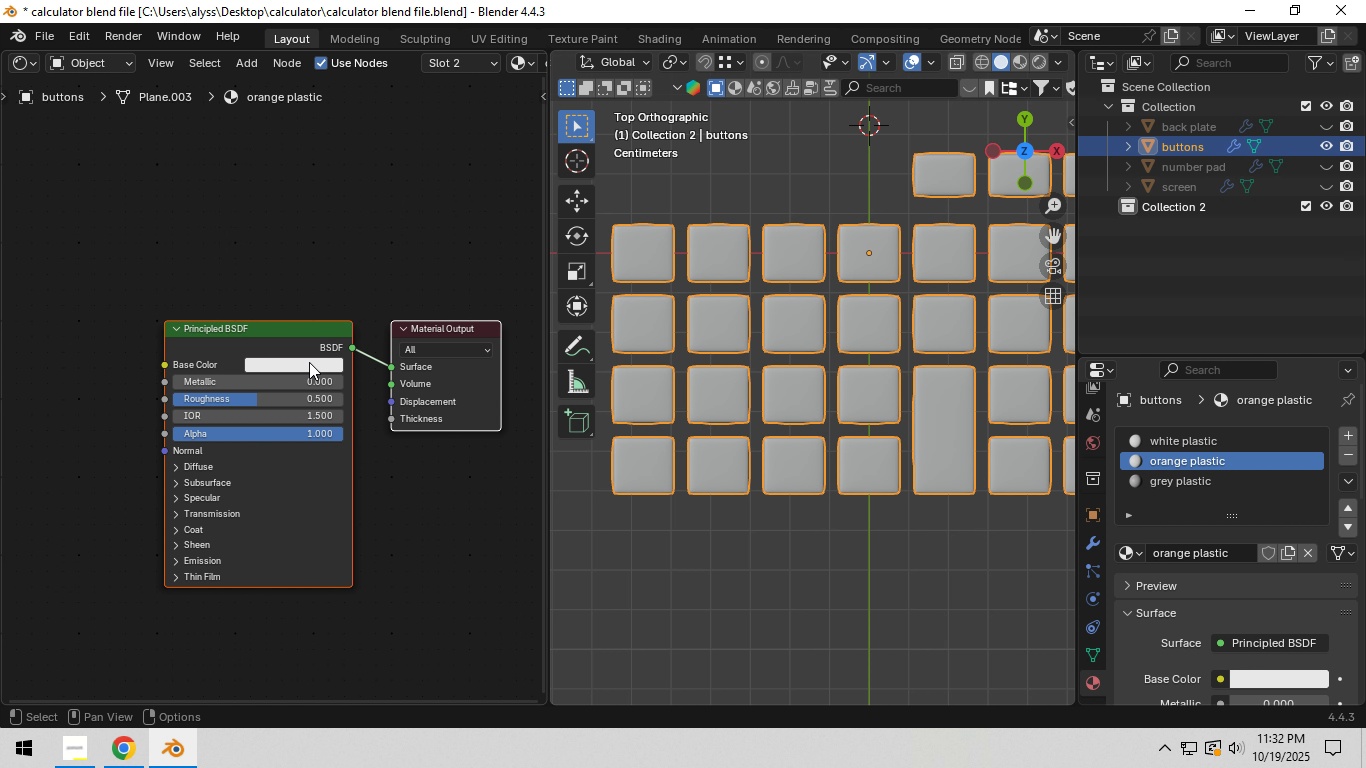 
left_click([309, 362])
 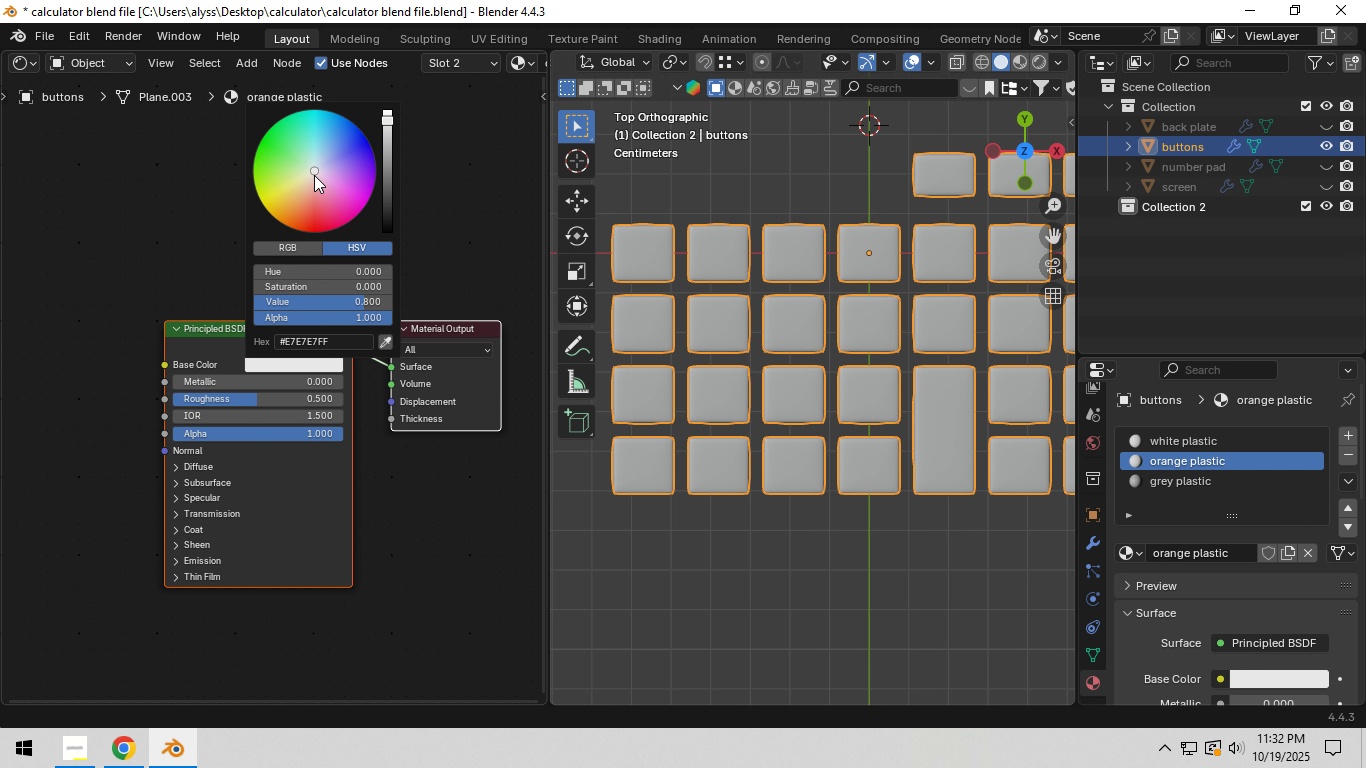 
left_click_drag(start_coordinate=[315, 172], to_coordinate=[299, 194])
 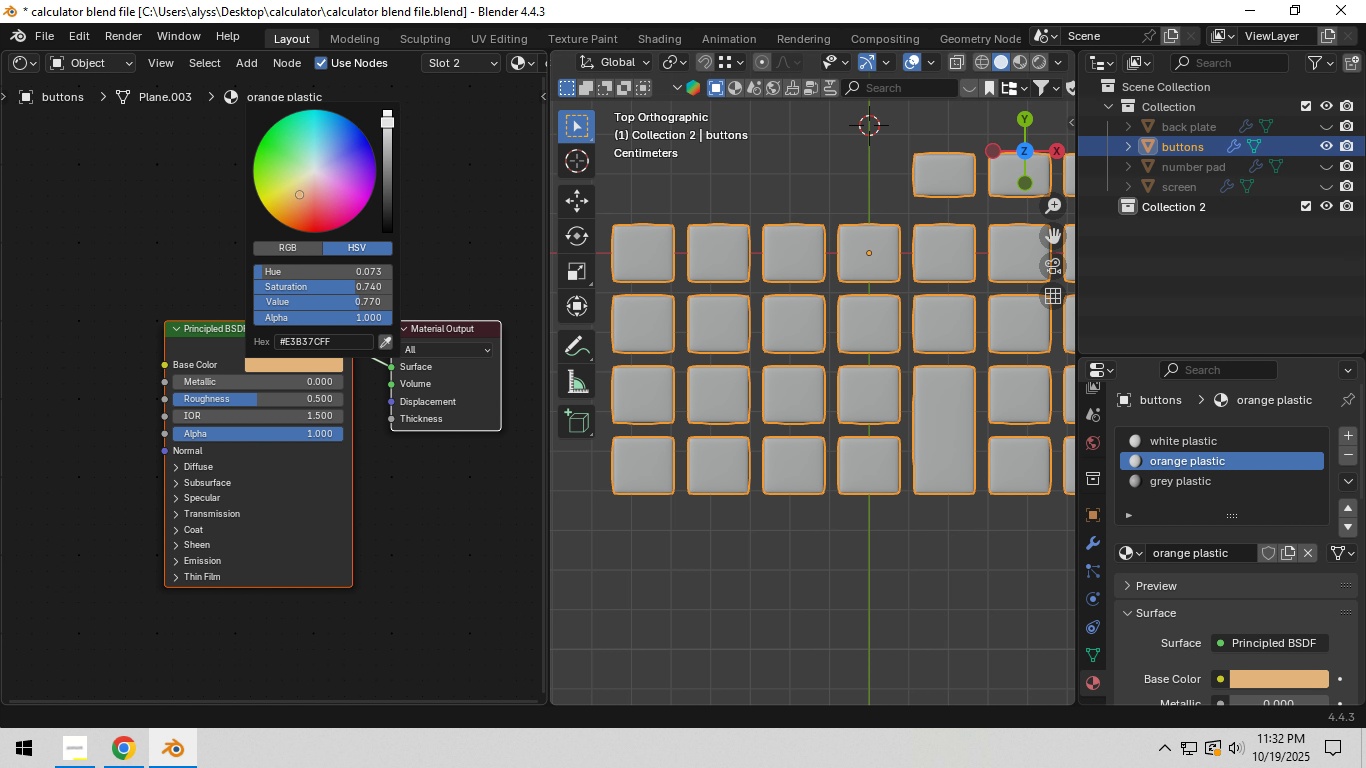 
left_click_drag(start_coordinate=[389, 122], to_coordinate=[385, 142])
 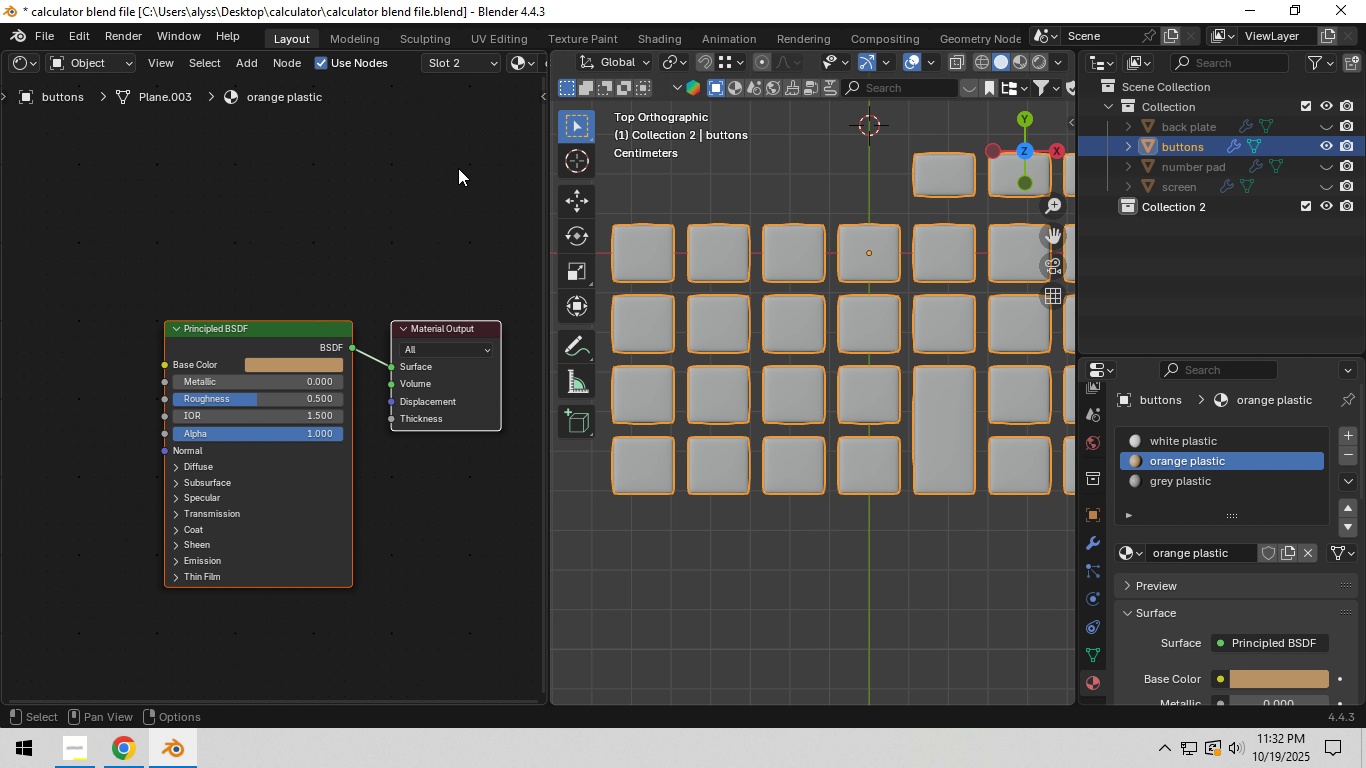 
left_click([458, 168])
 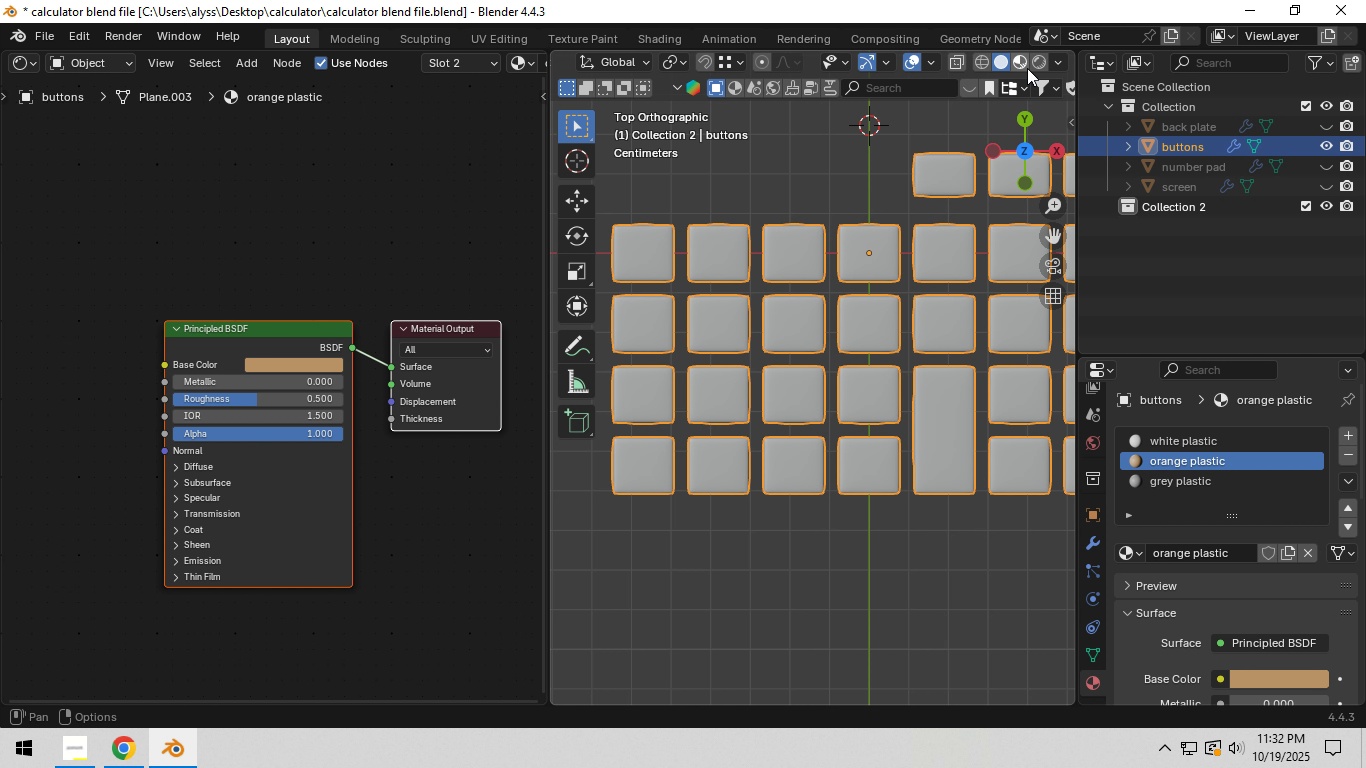 
left_click([1044, 62])
 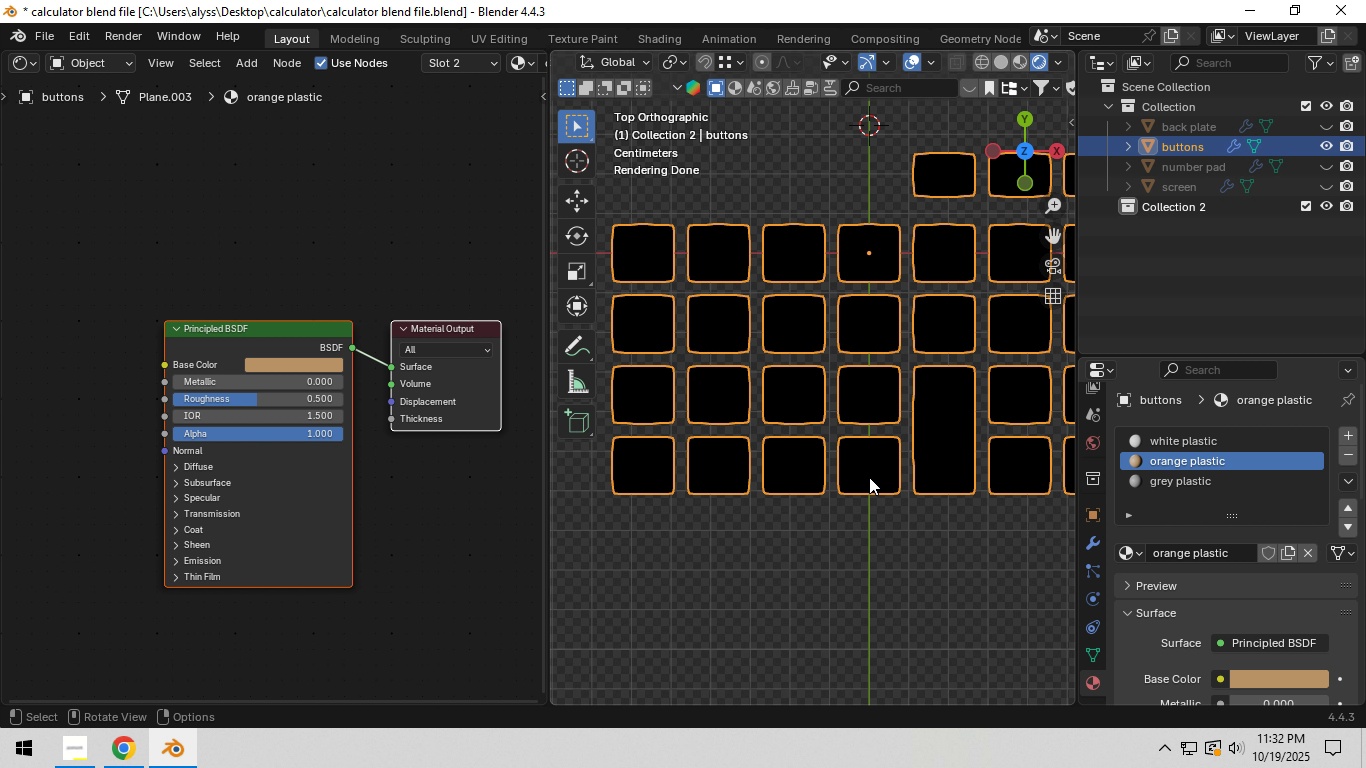 
left_click_drag(start_coordinate=[1086, 448], to_coordinate=[1086, 440])
 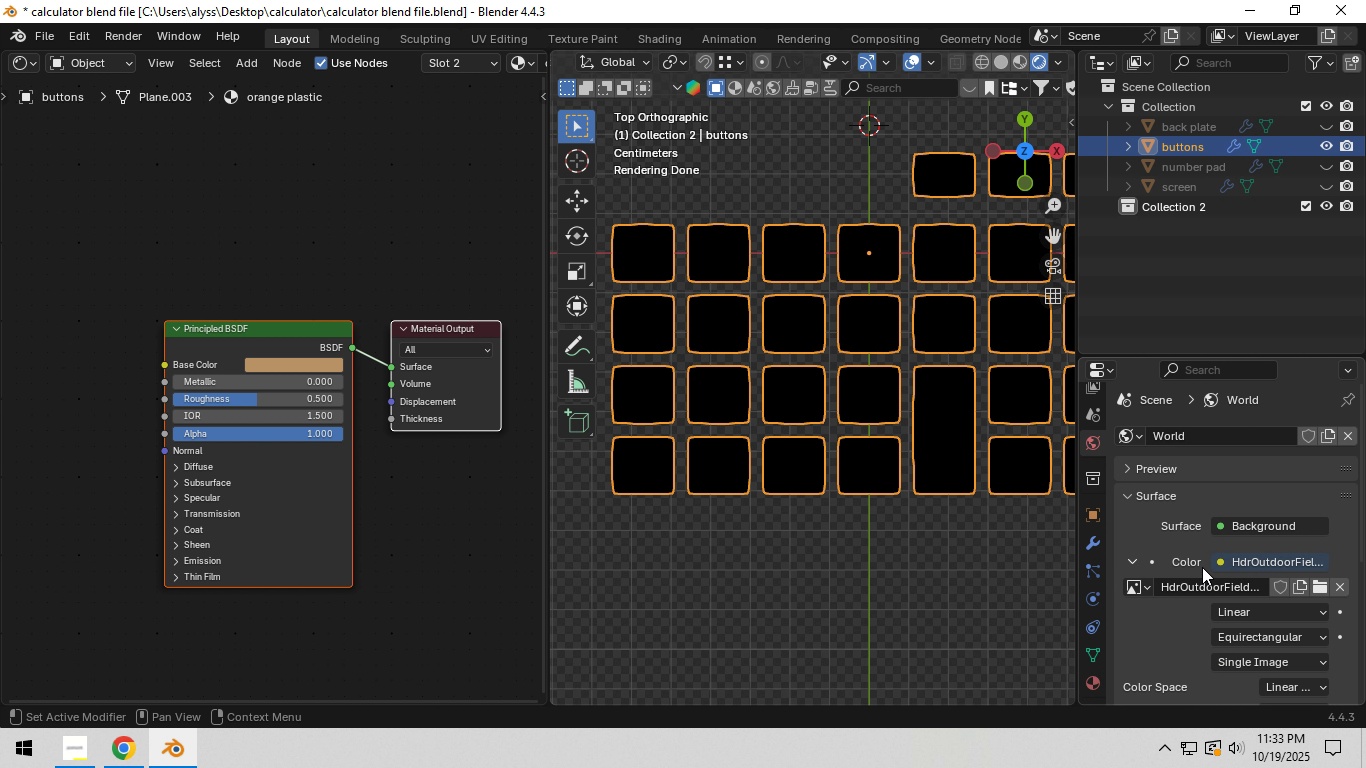 
scroll: coordinate [1198, 605], scroll_direction: down, amount: 3.0
 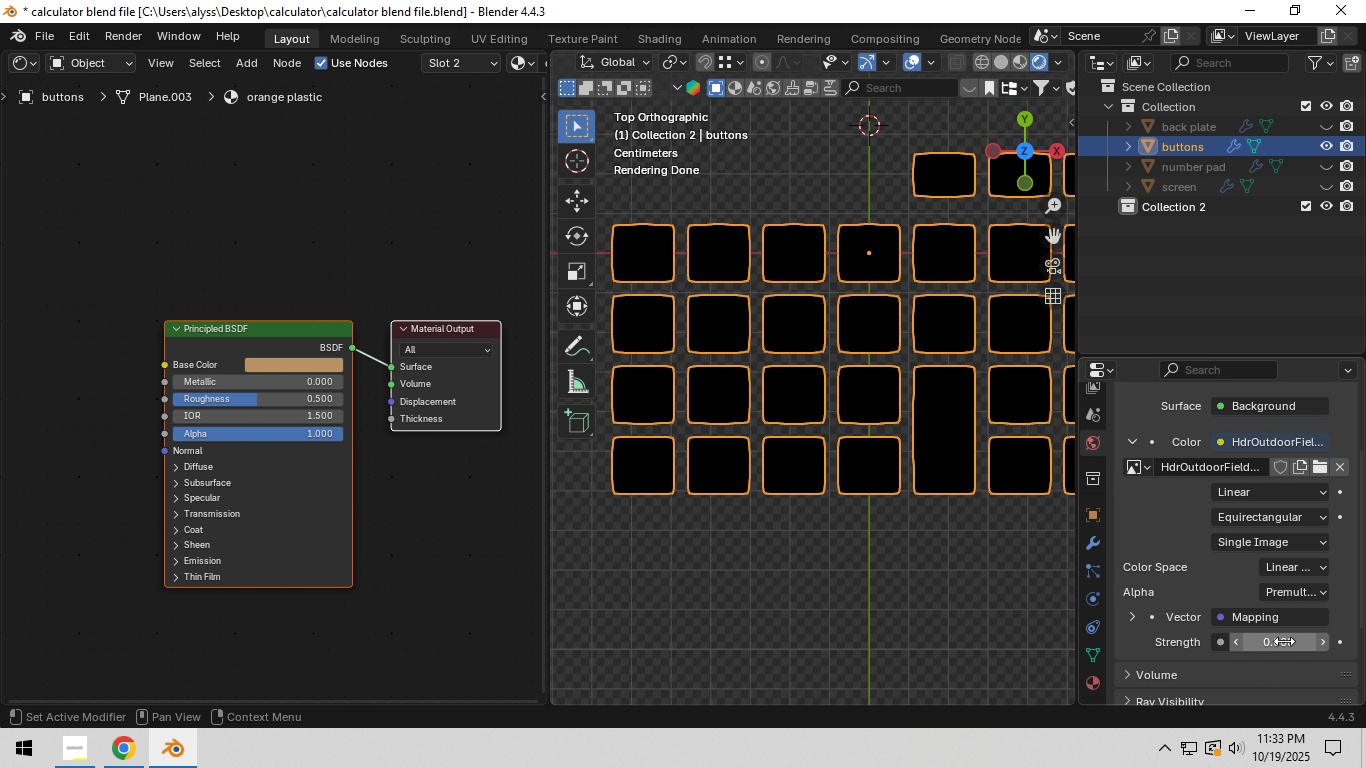 
left_click([1284, 641])
 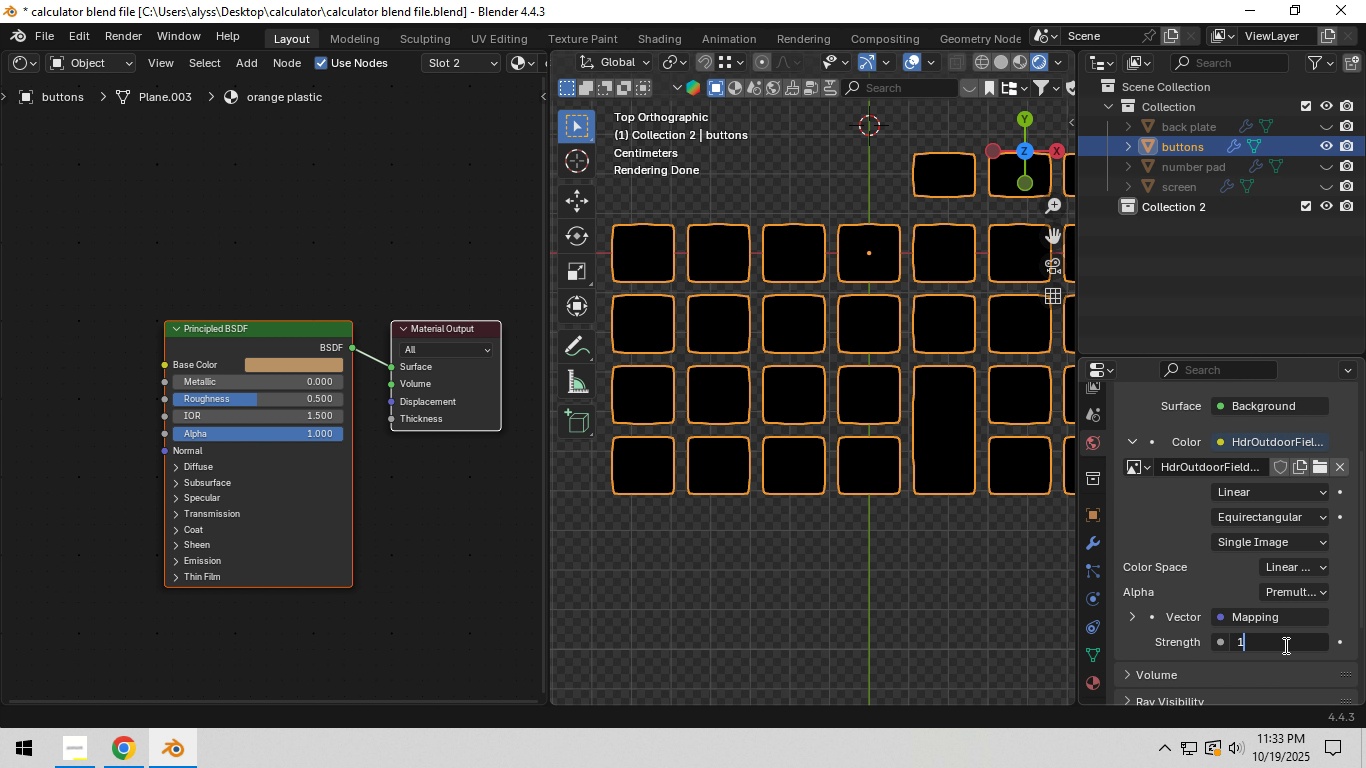 
key(Numpad1)
 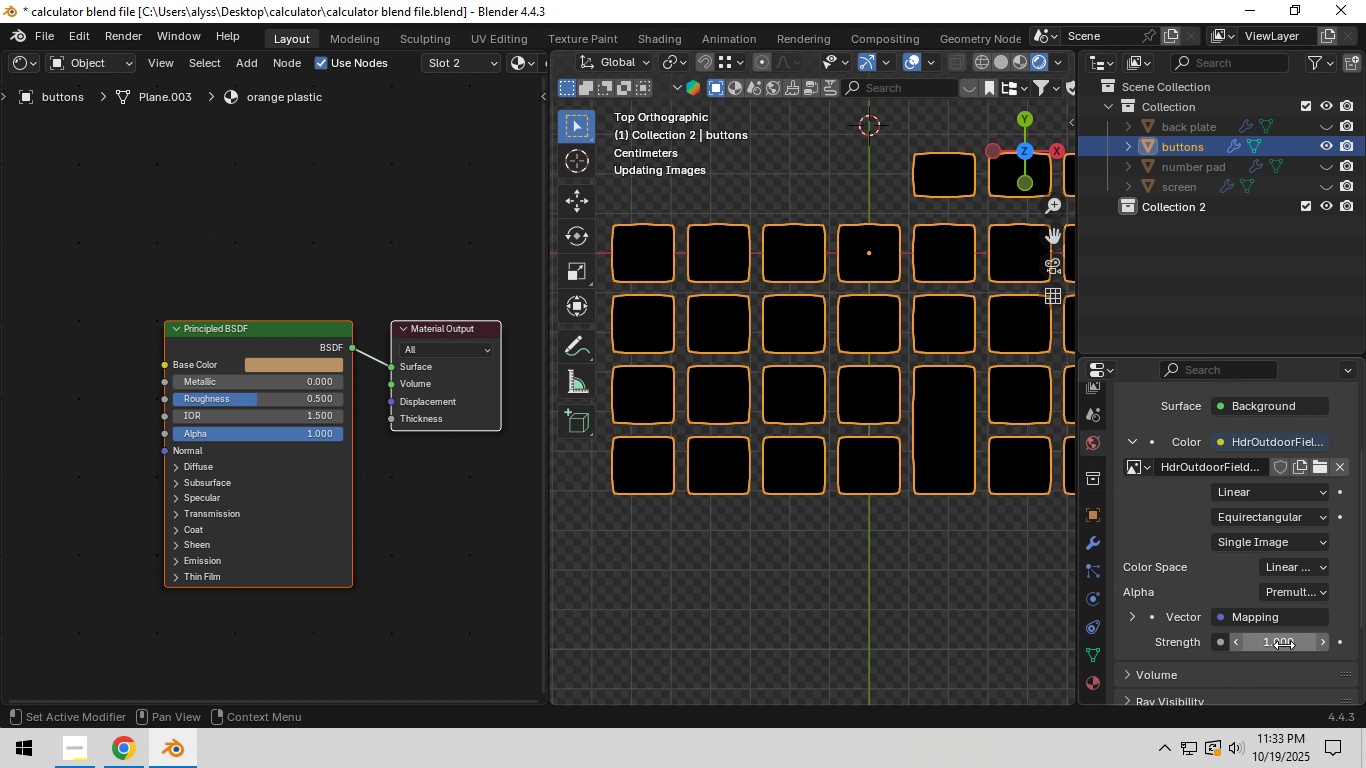 
key(NumpadEnter)
 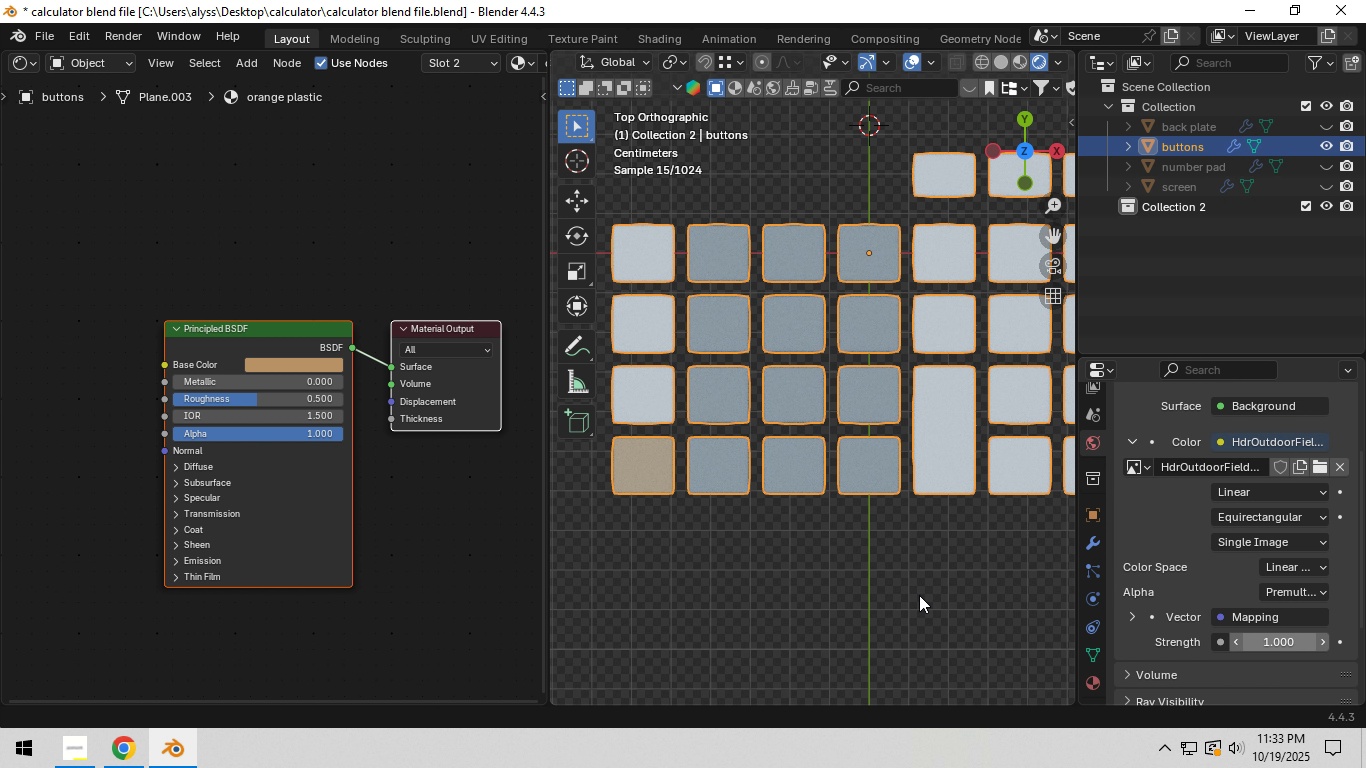 
left_click([863, 571])
 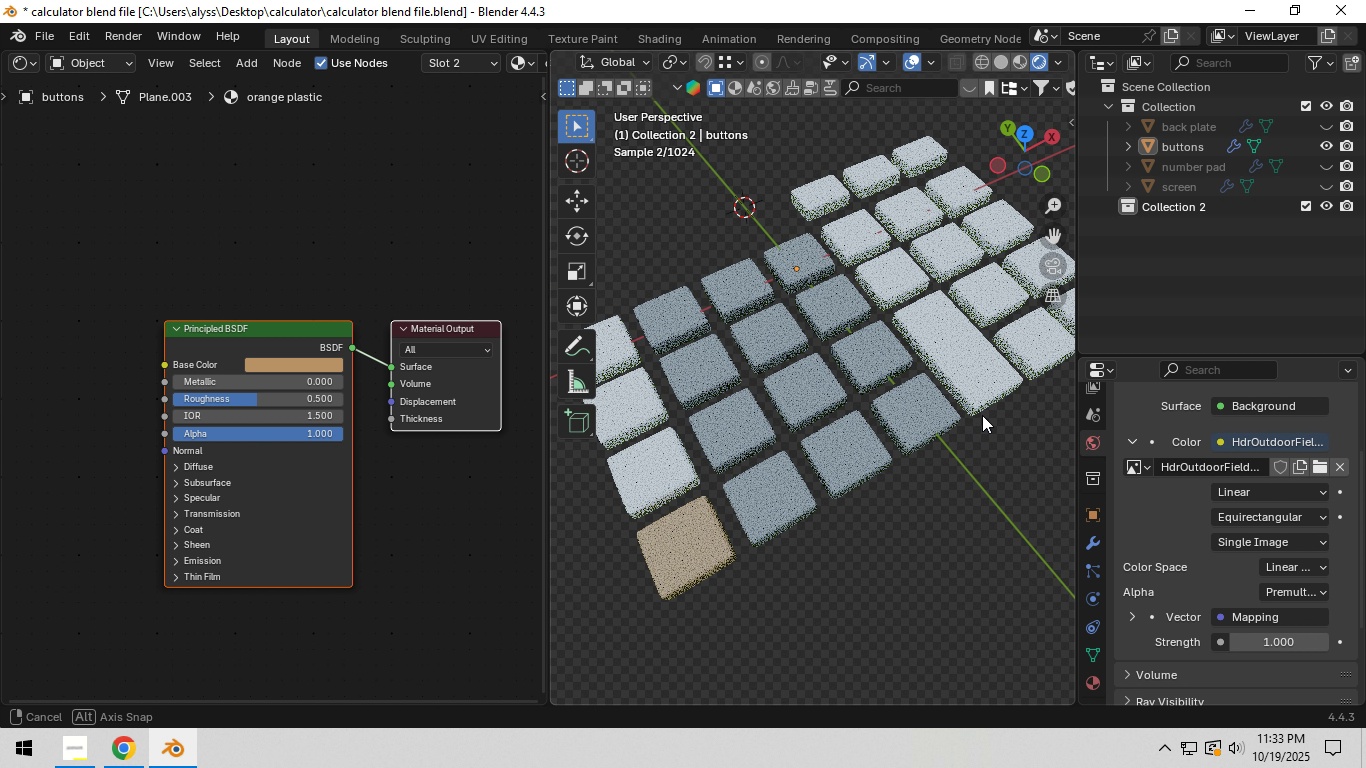 
wait(9.09)
 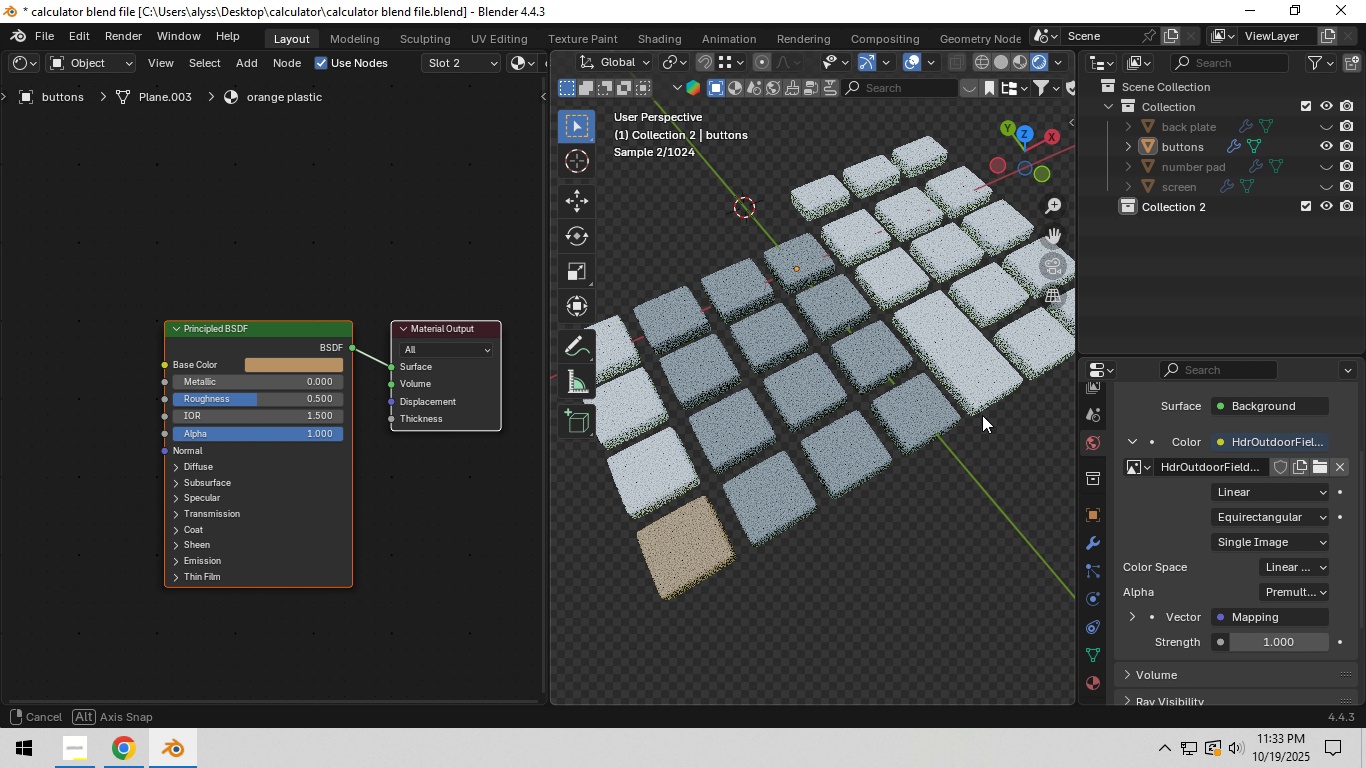 
hold_key(key=Z, duration=0.4)
 